 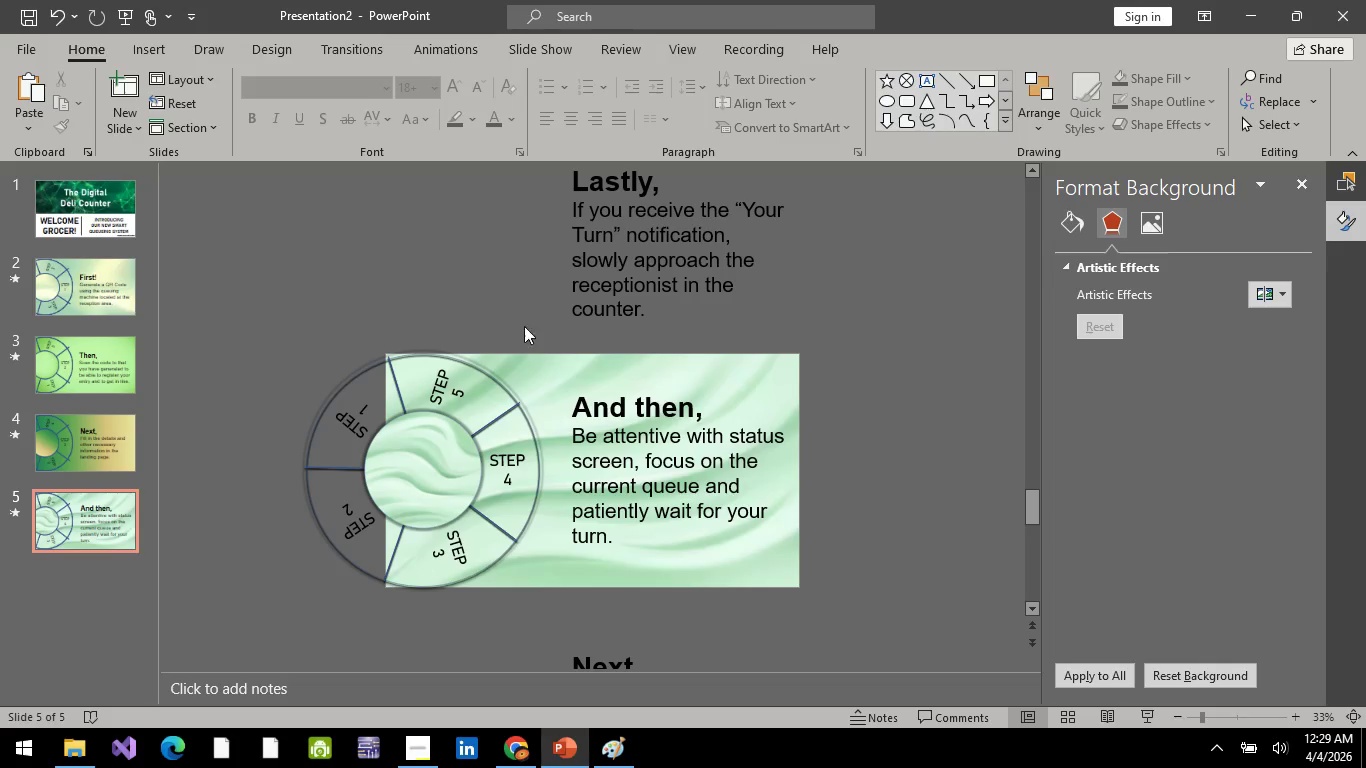 
left_click([63, 224])
 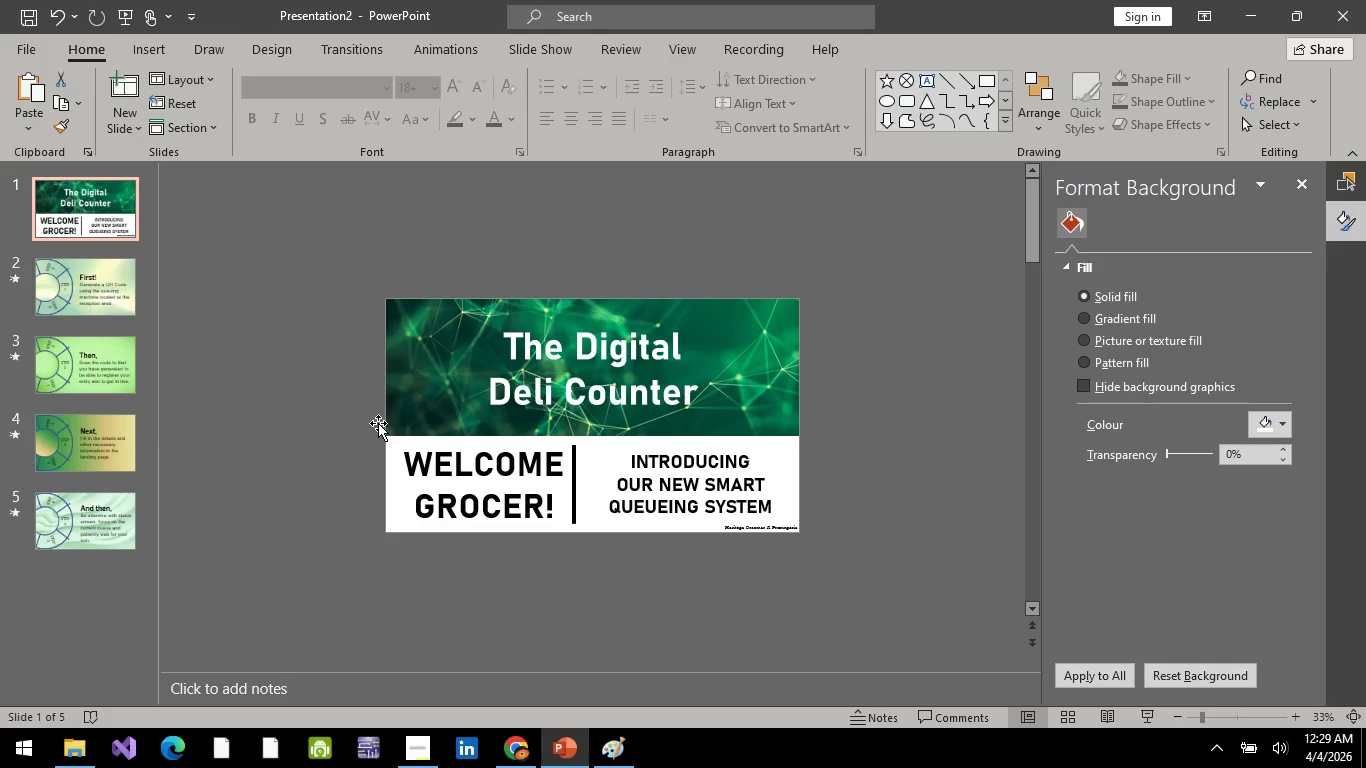 
left_click([532, 496])
 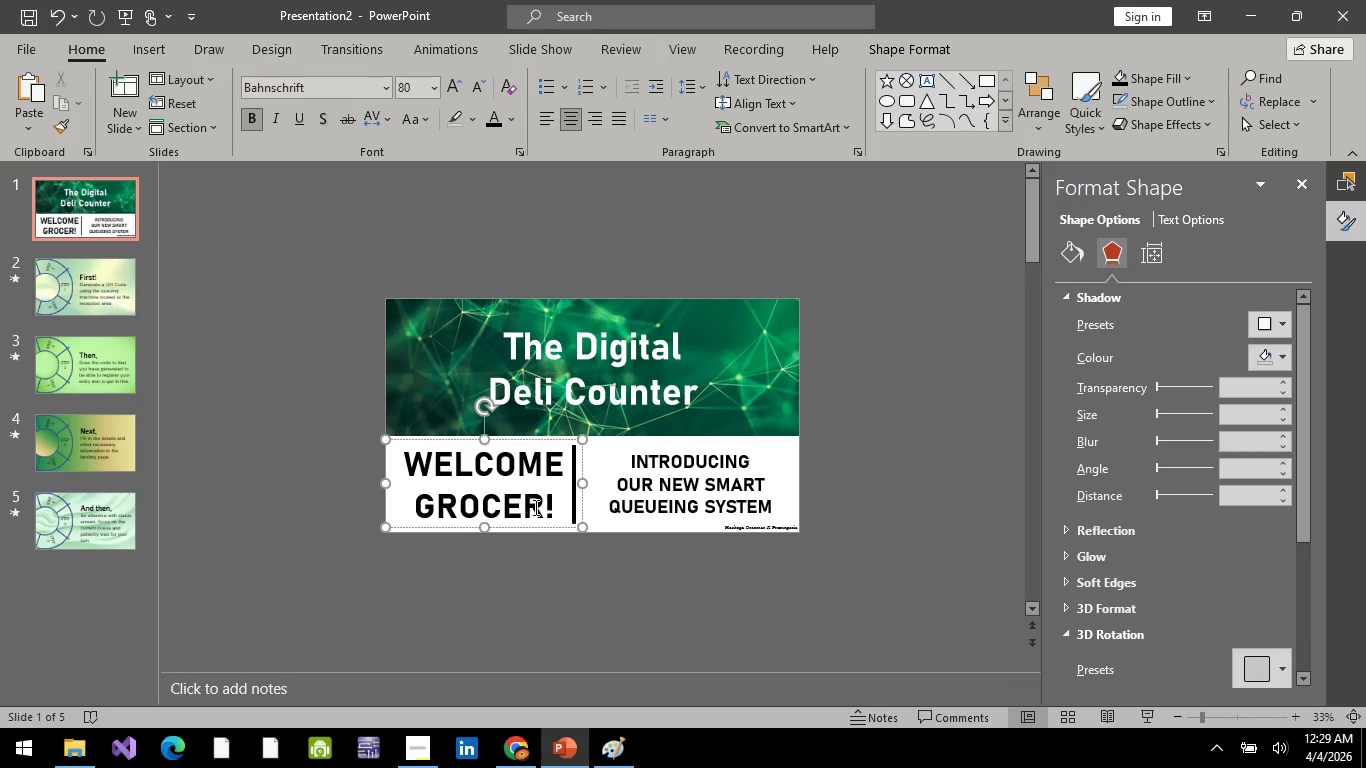 
left_click([539, 504])
 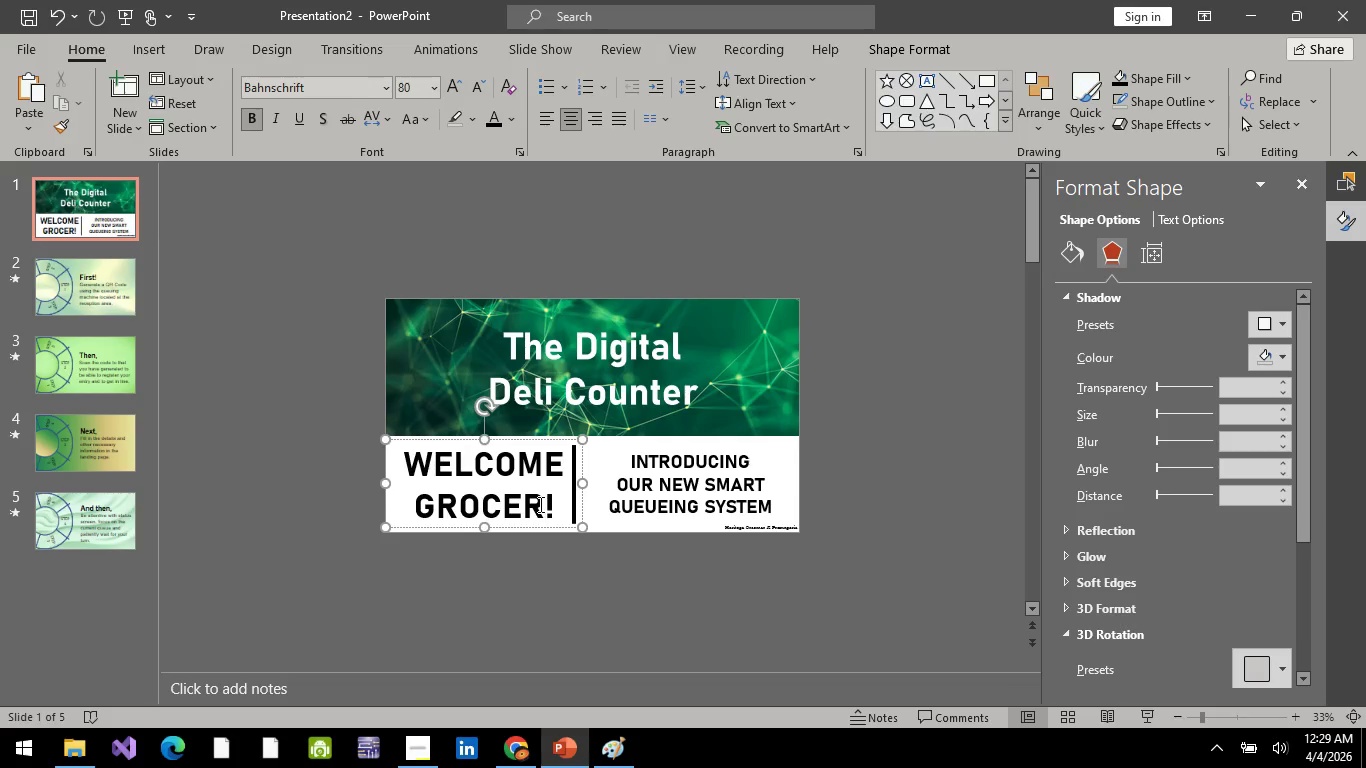 
key(S)
 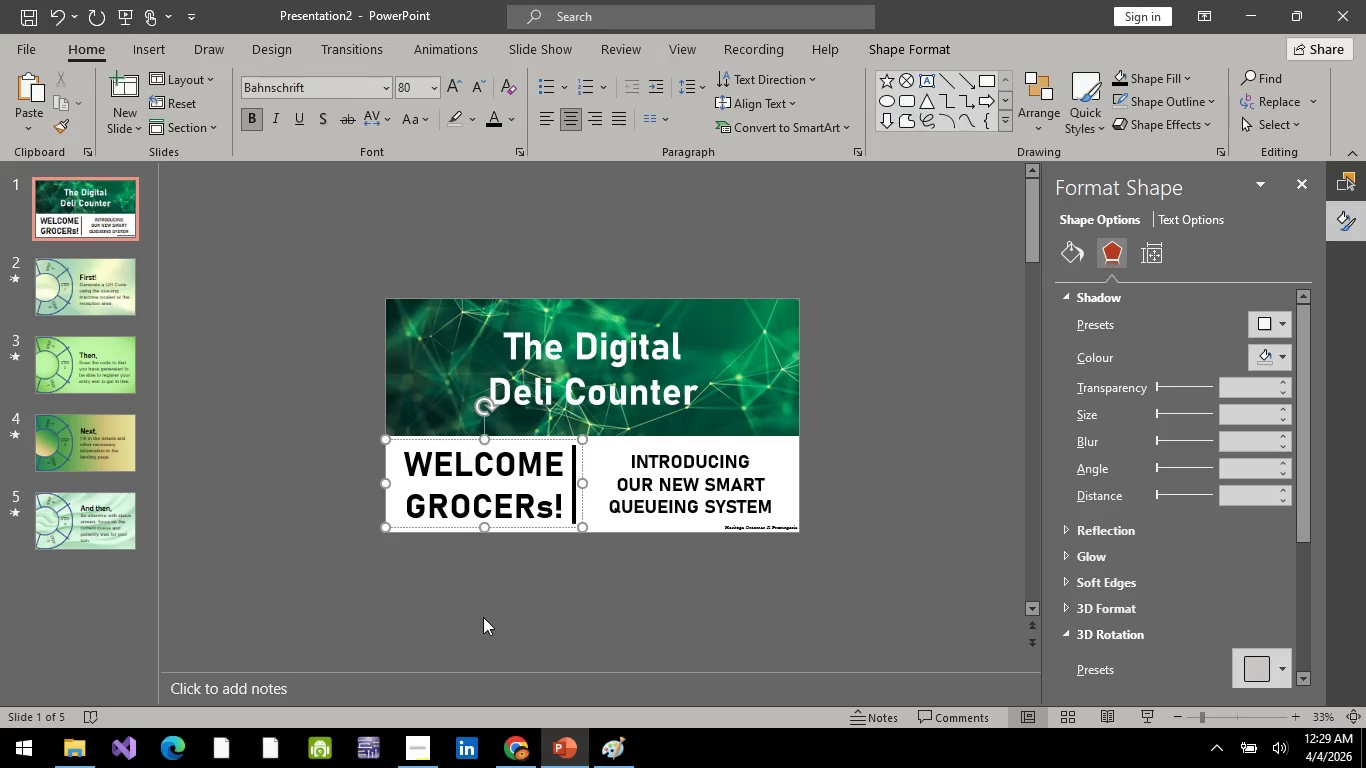 
key(Backspace)
 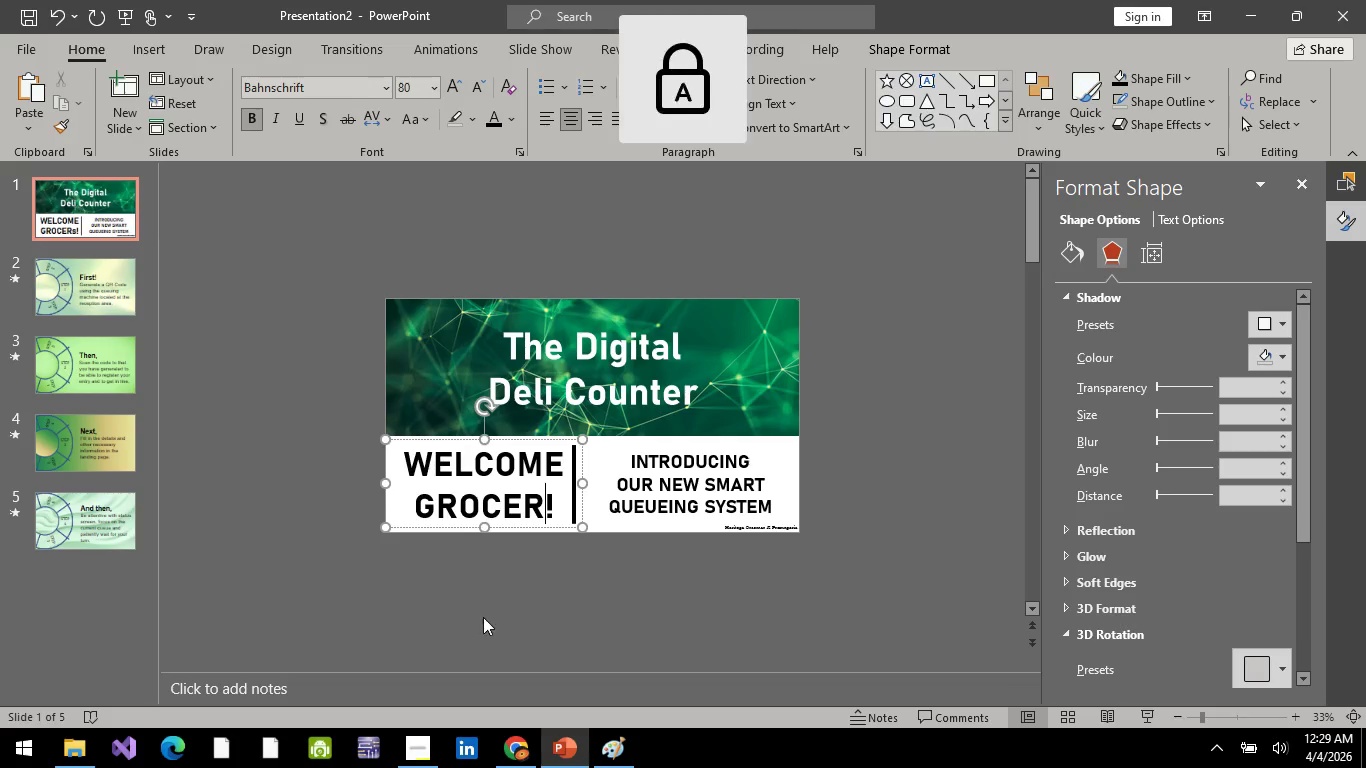 
key(CapsLock)
 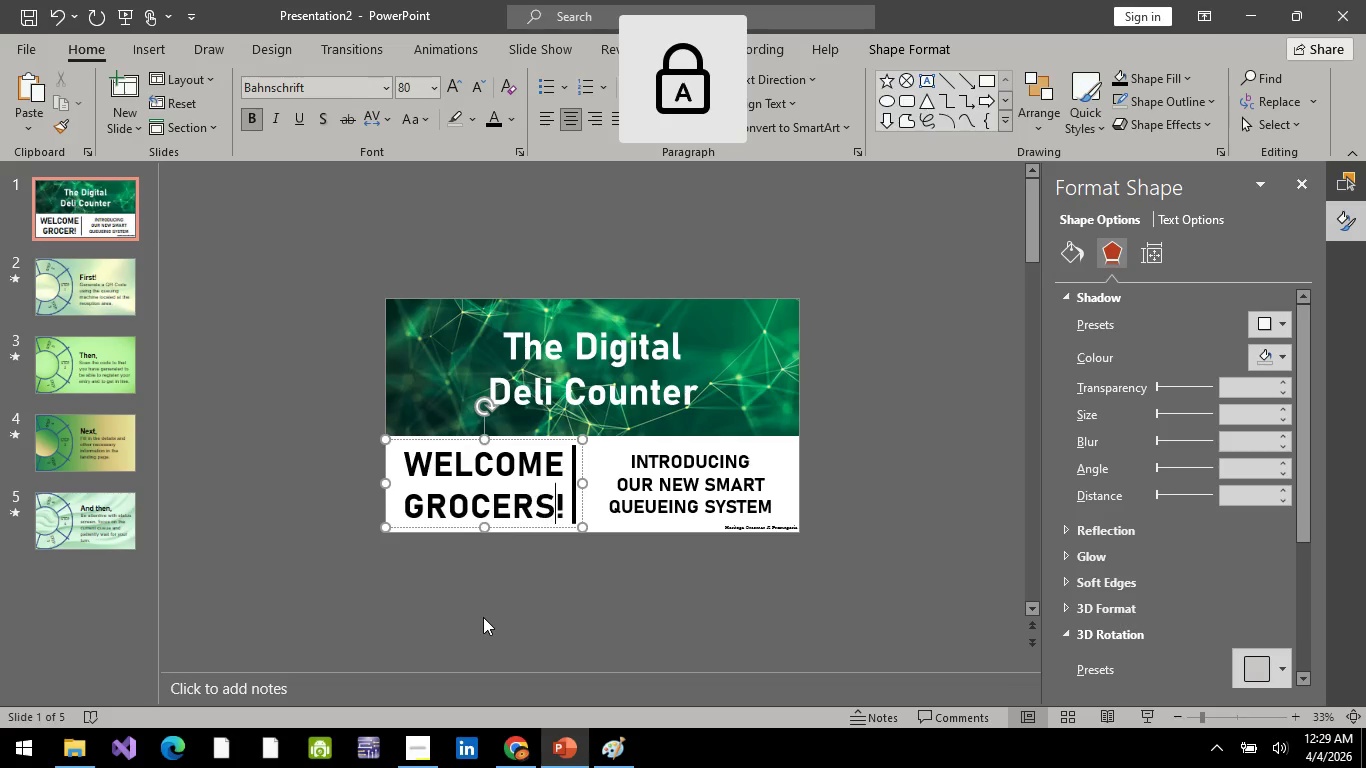 
key(S)
 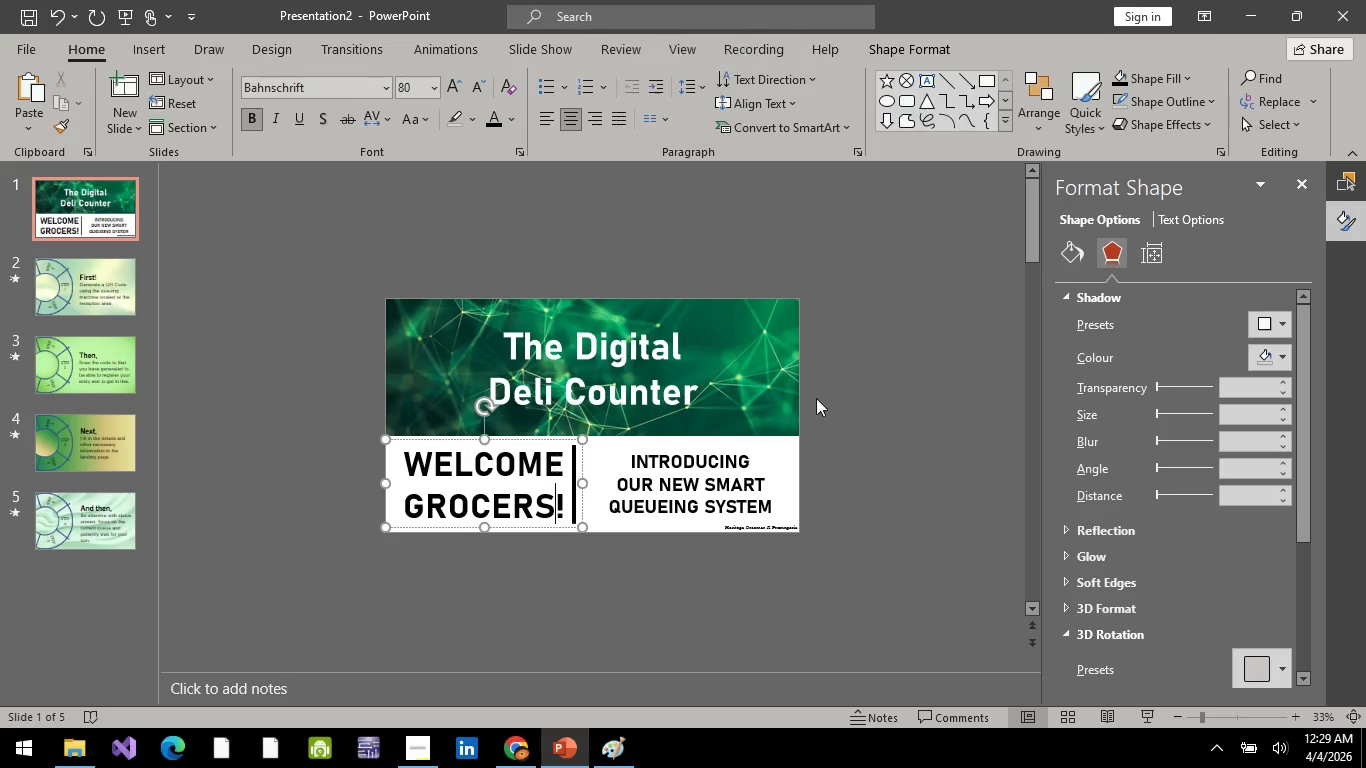 
left_click([890, 480])
 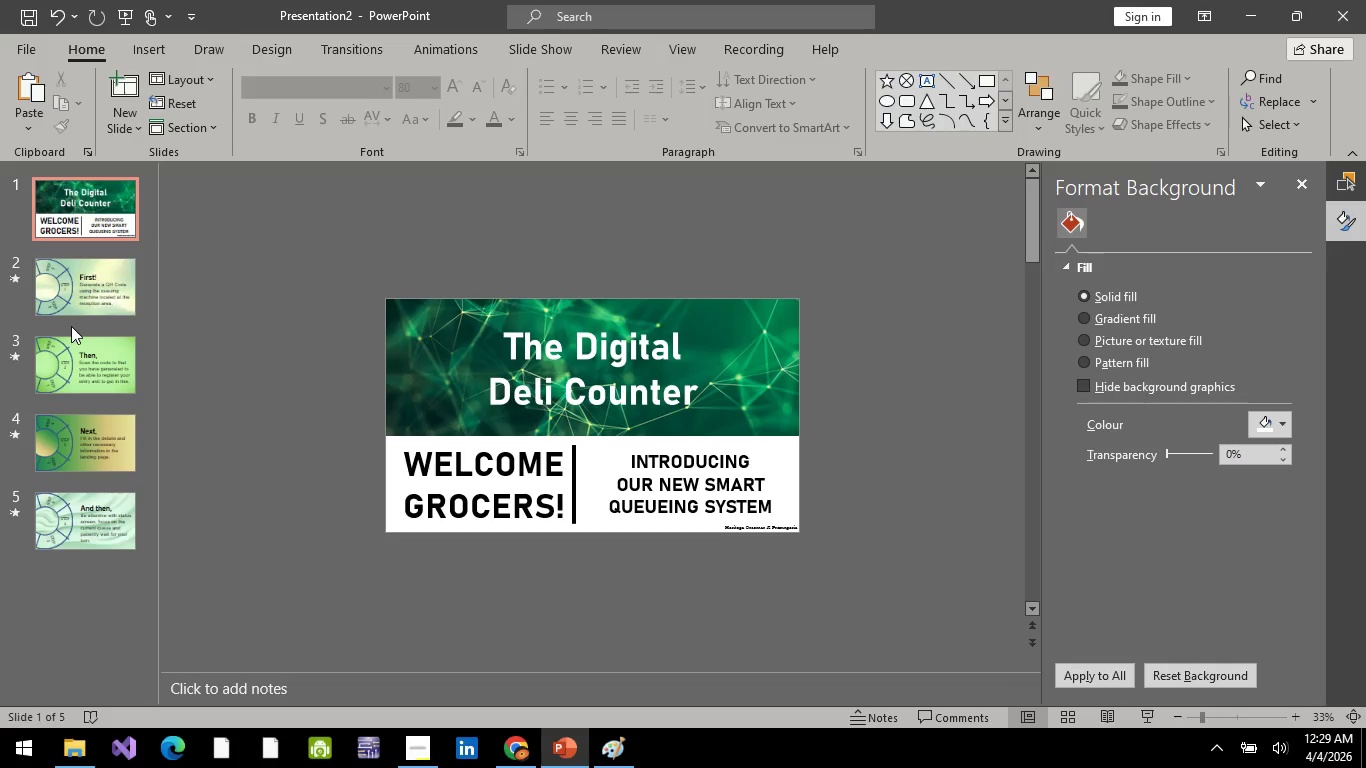 
left_click([109, 387])
 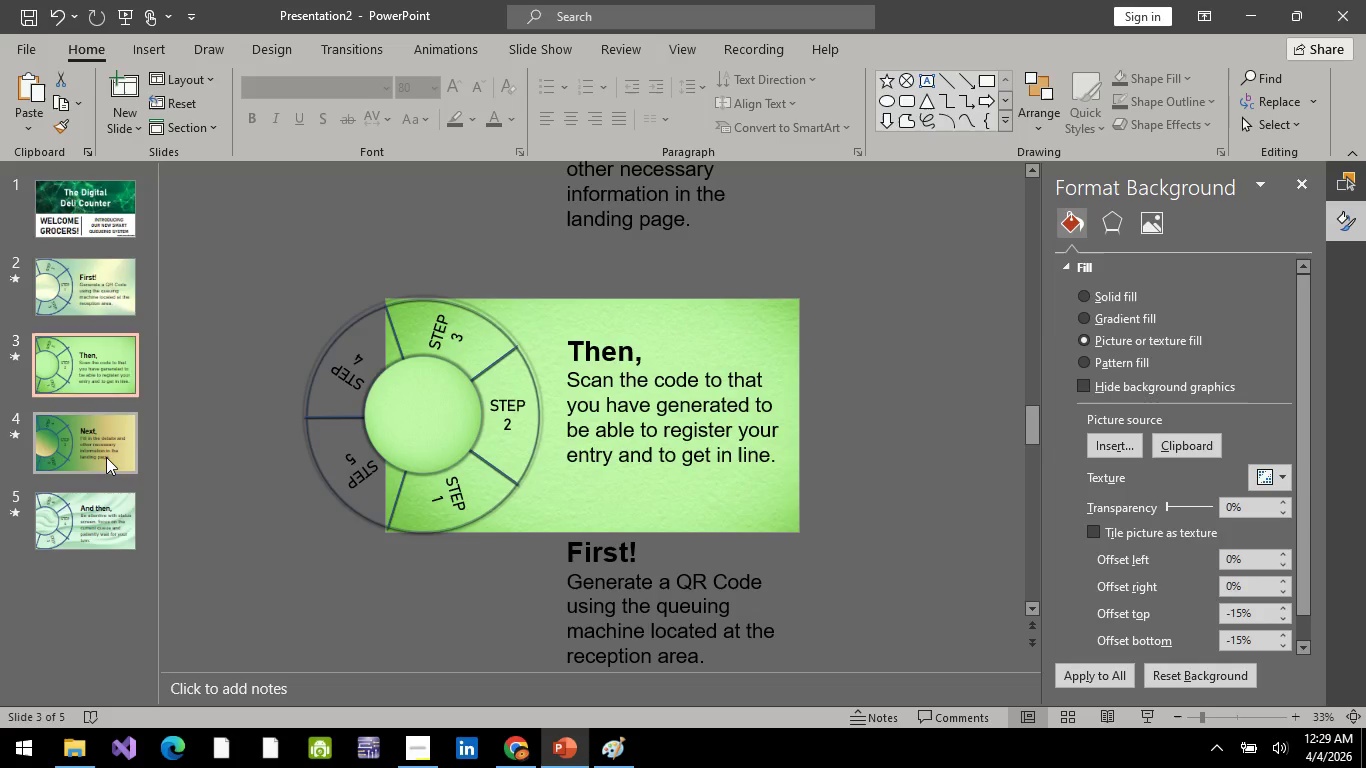 
left_click([106, 457])
 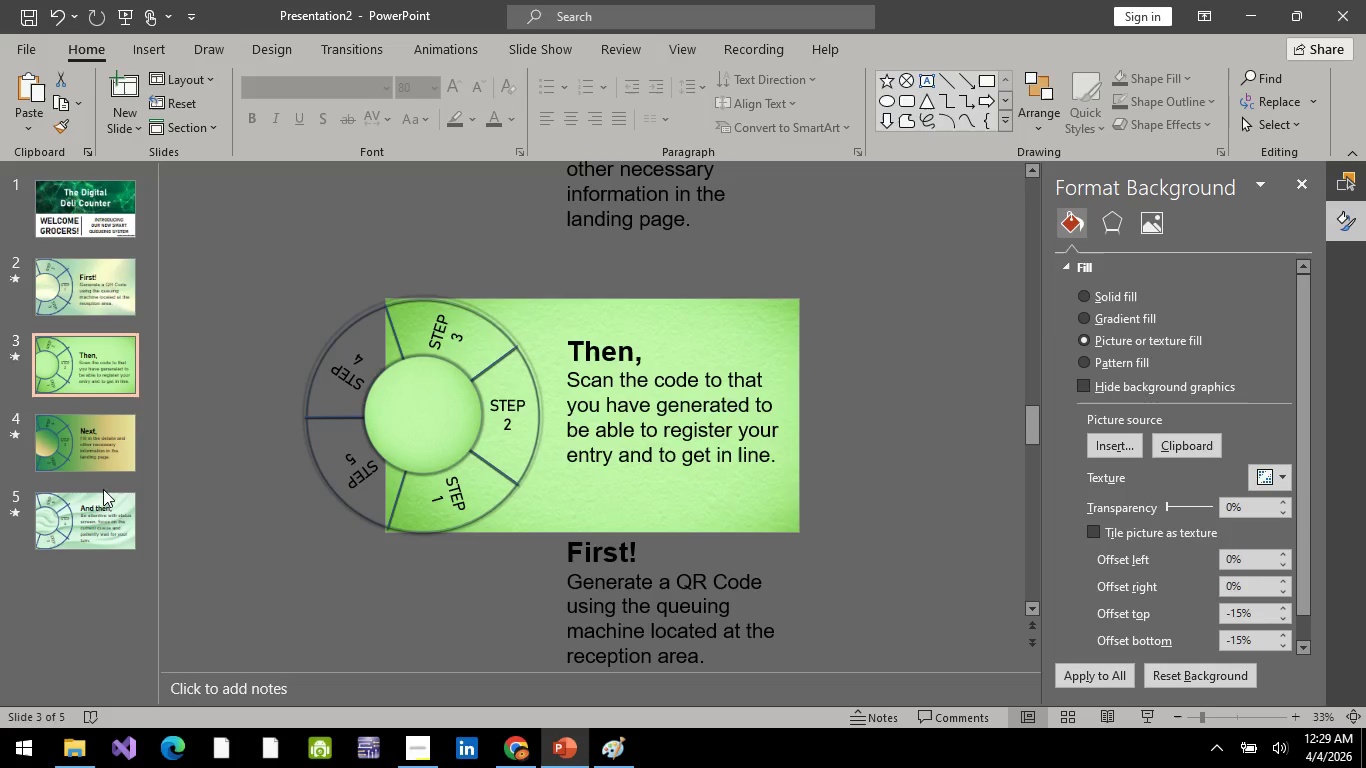 
double_click([103, 489])
 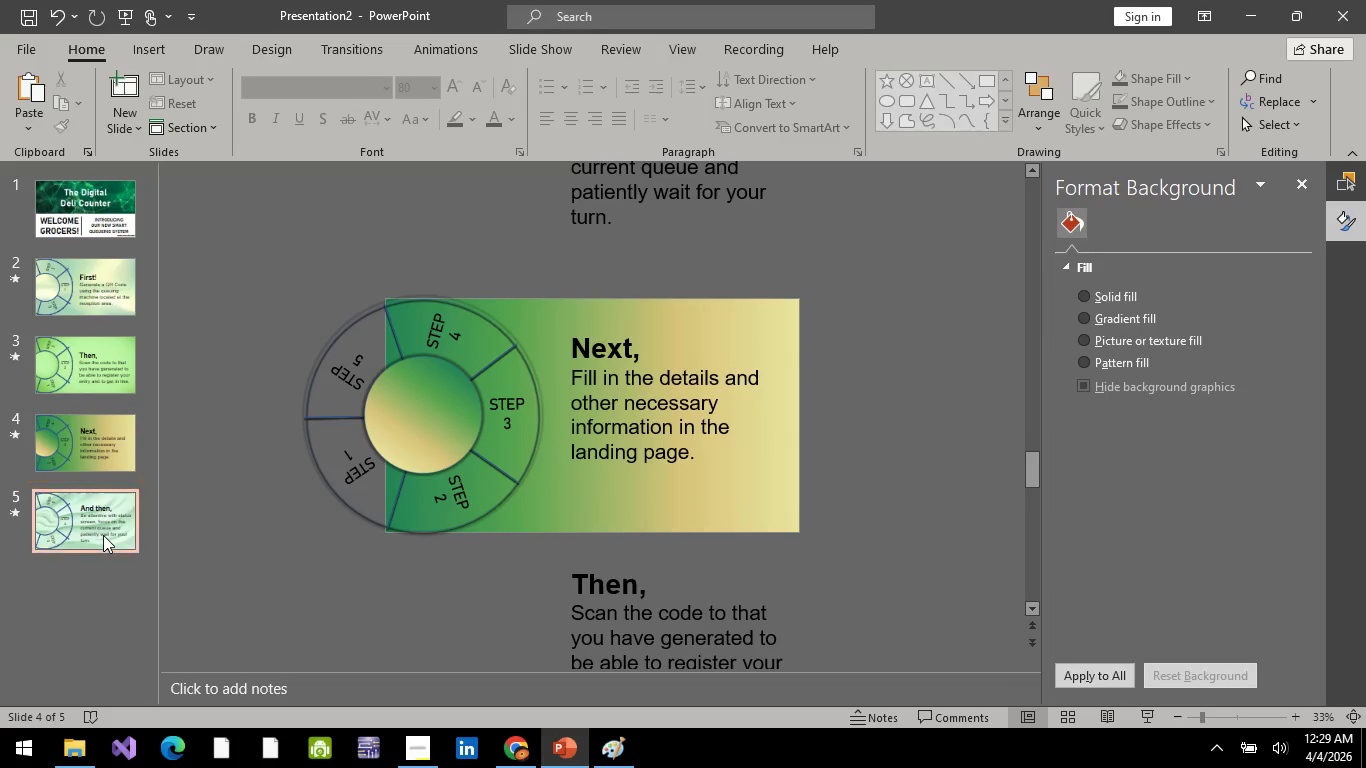 
left_click([103, 535])
 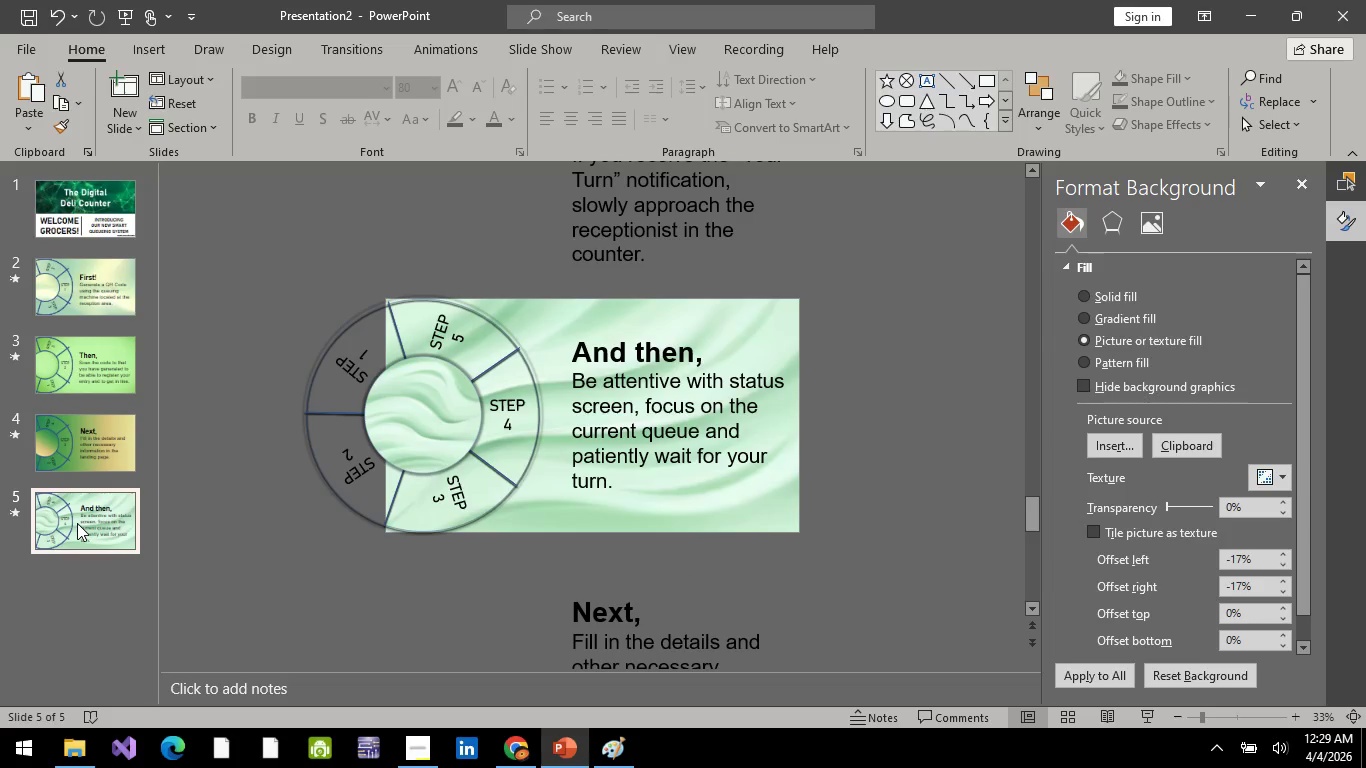 
right_click([77, 523])
 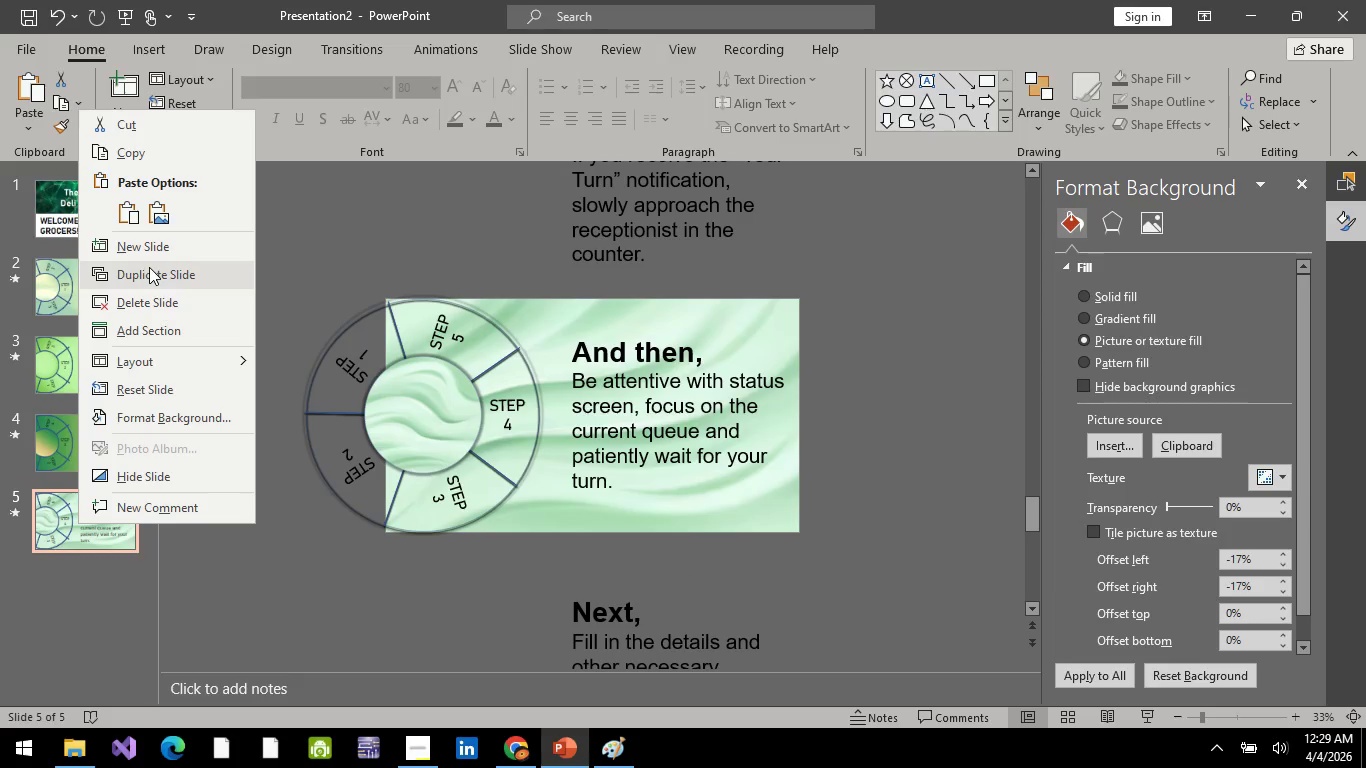 
left_click([149, 267])
 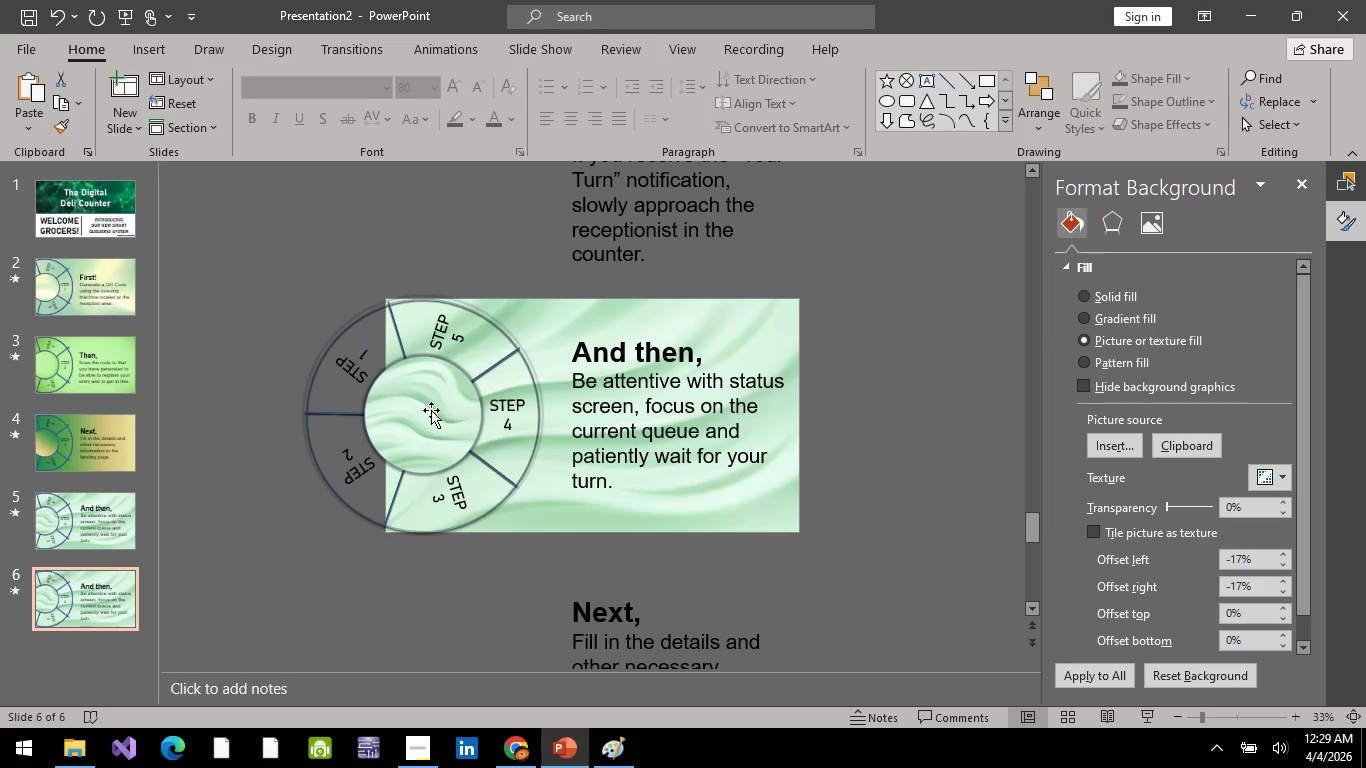 
key(Alt+AltLeft)
 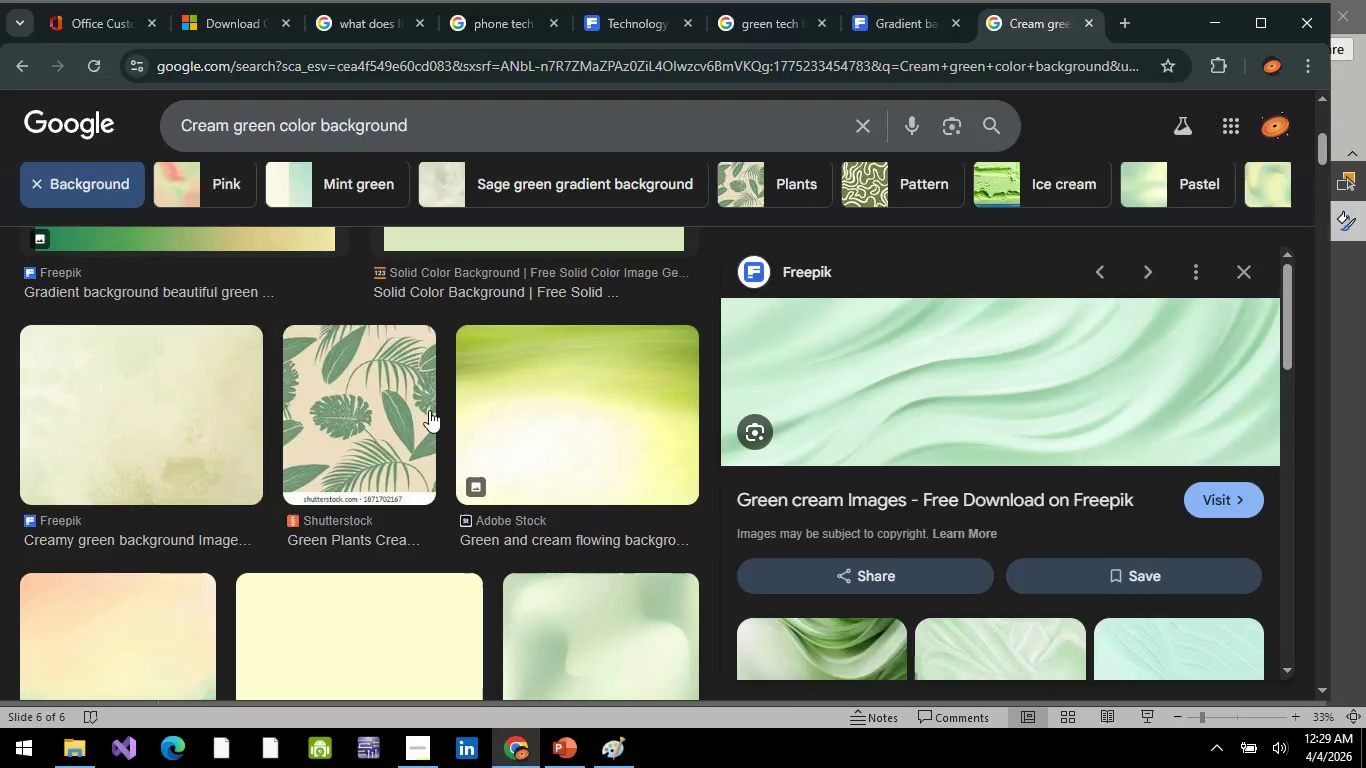 
key(Alt+Tab)
 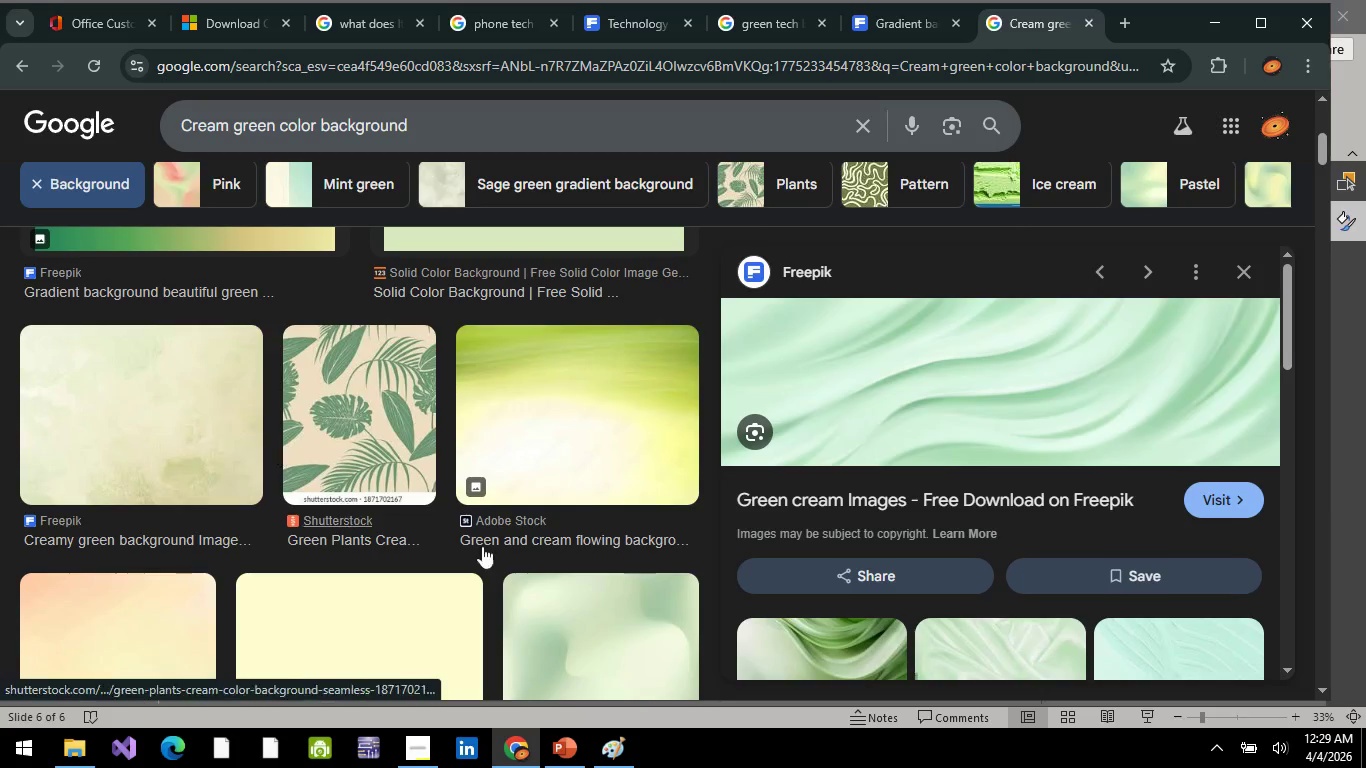 
scroll: coordinate [190, 529], scroll_direction: down, amount: 12.0
 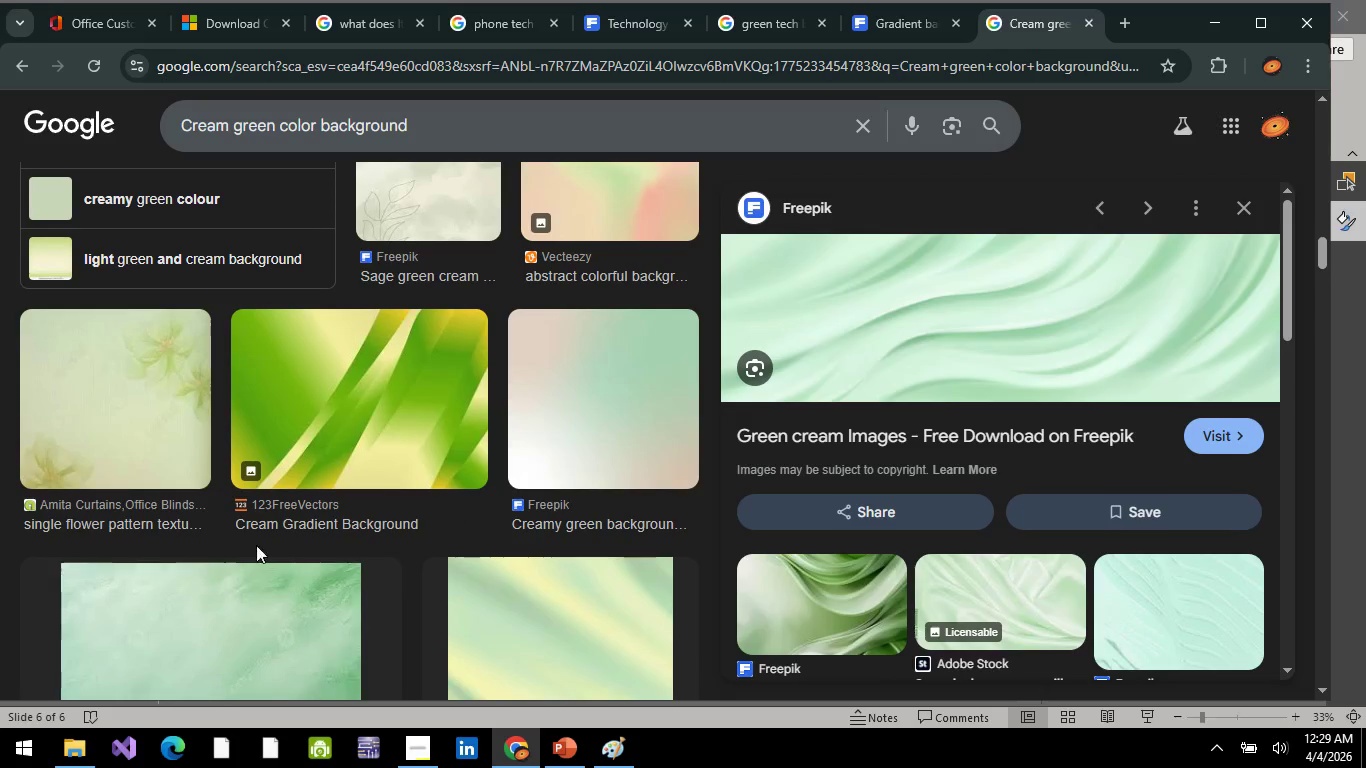 
scroll: coordinate [189, 431], scroll_direction: up, amount: 1.0
 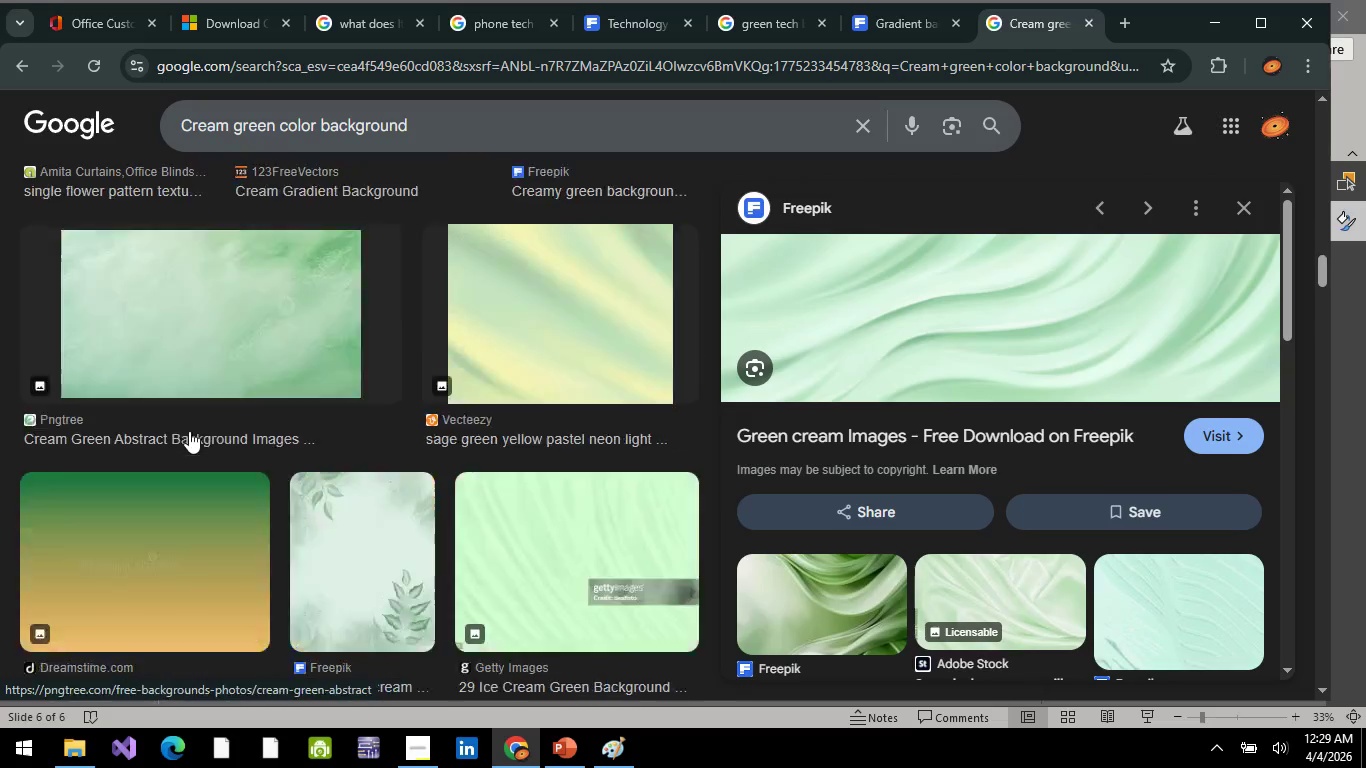 
scroll: coordinate [289, 483], scroll_direction: down, amount: 21.0
 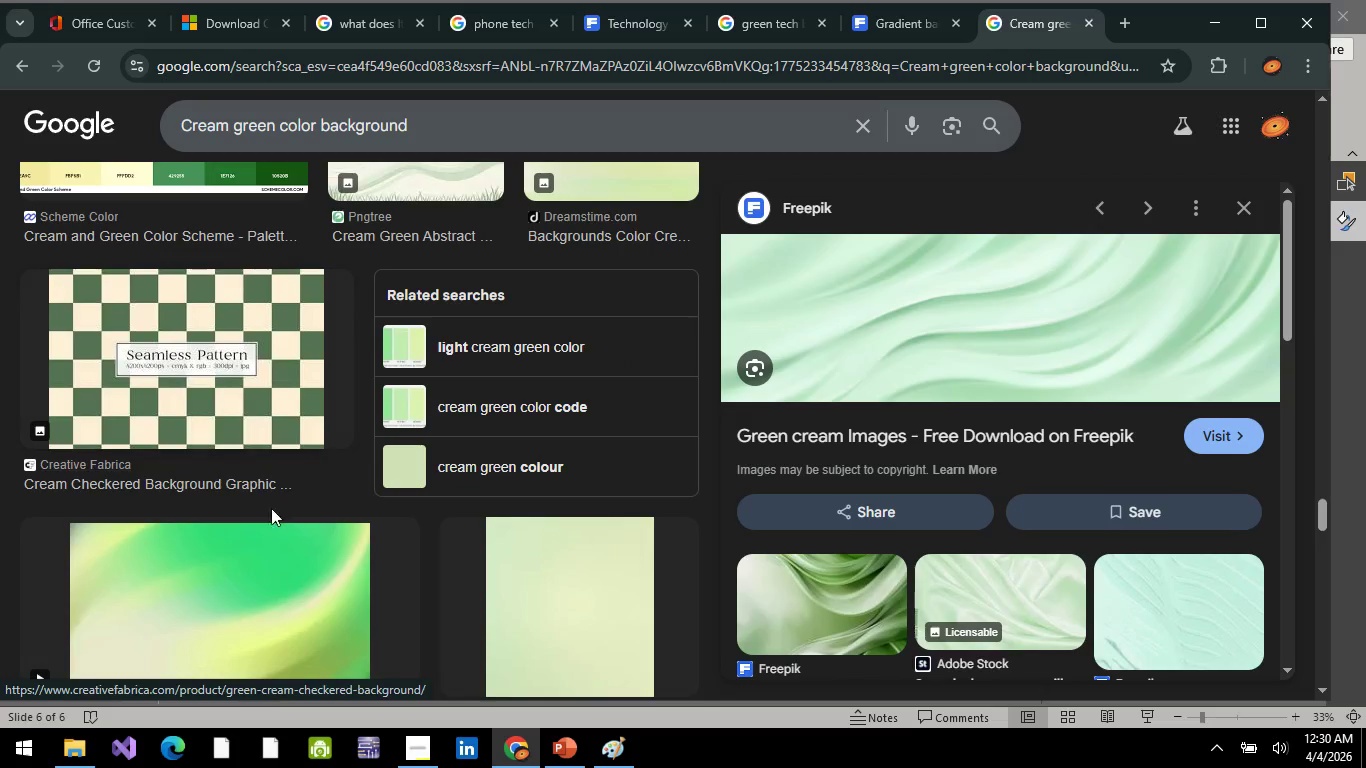 
left_click([231, 450])
 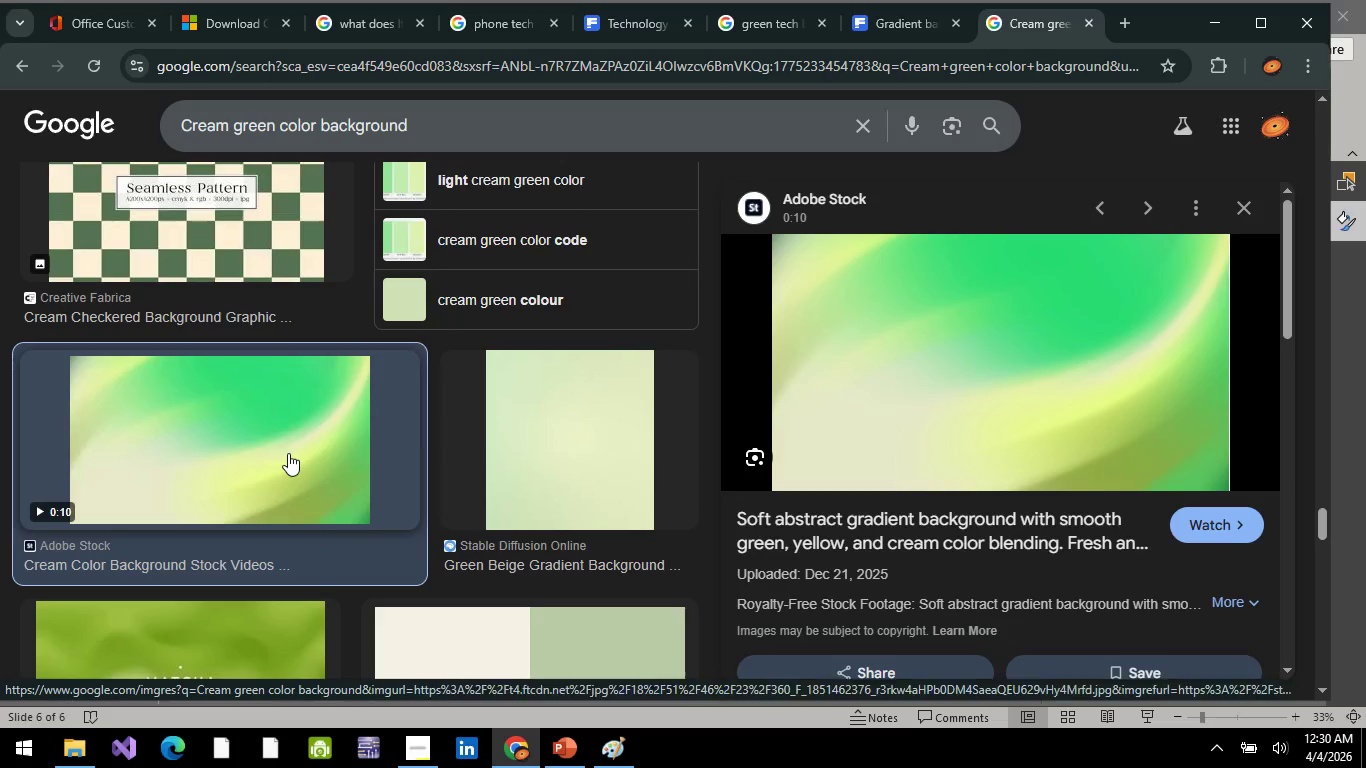 
scroll: coordinate [211, 569], scroll_direction: down, amount: 1.0
 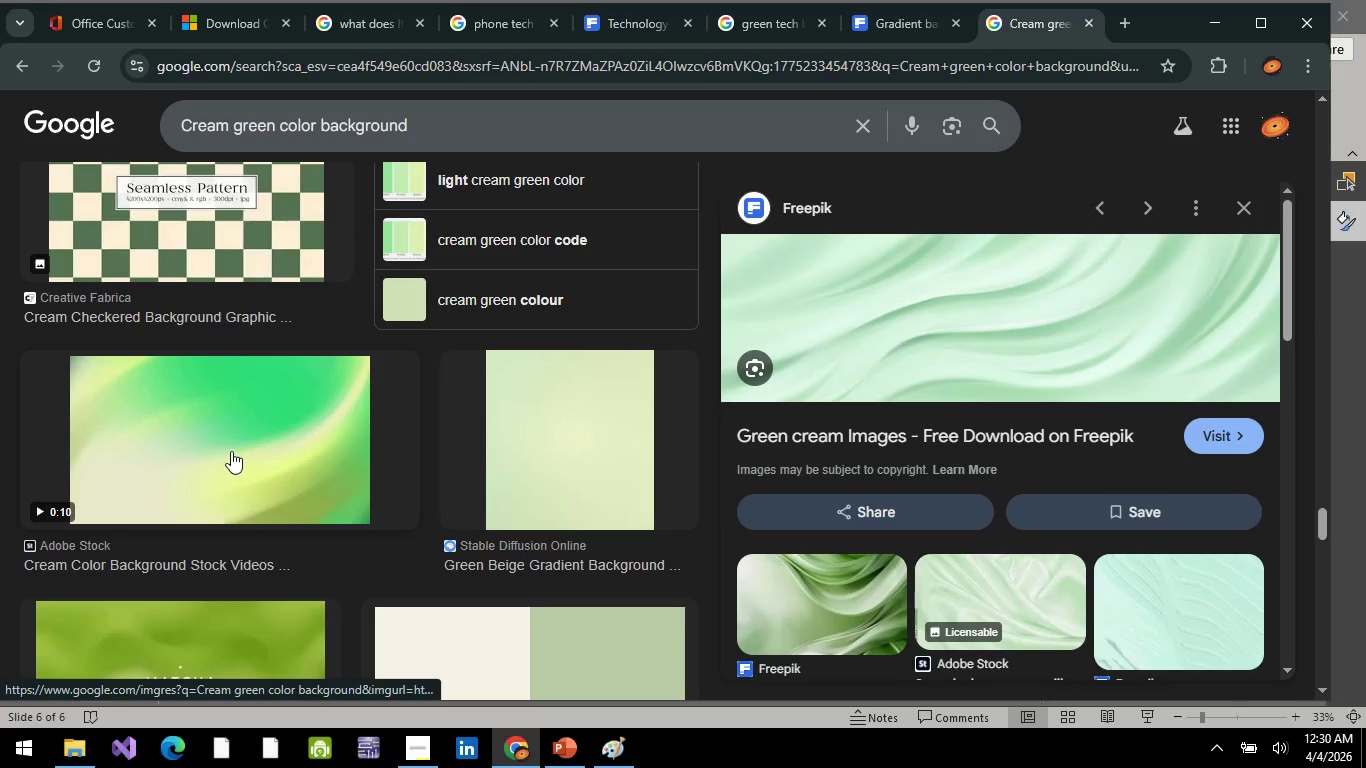 
key(Meta+Shift+ShiftLeft)
 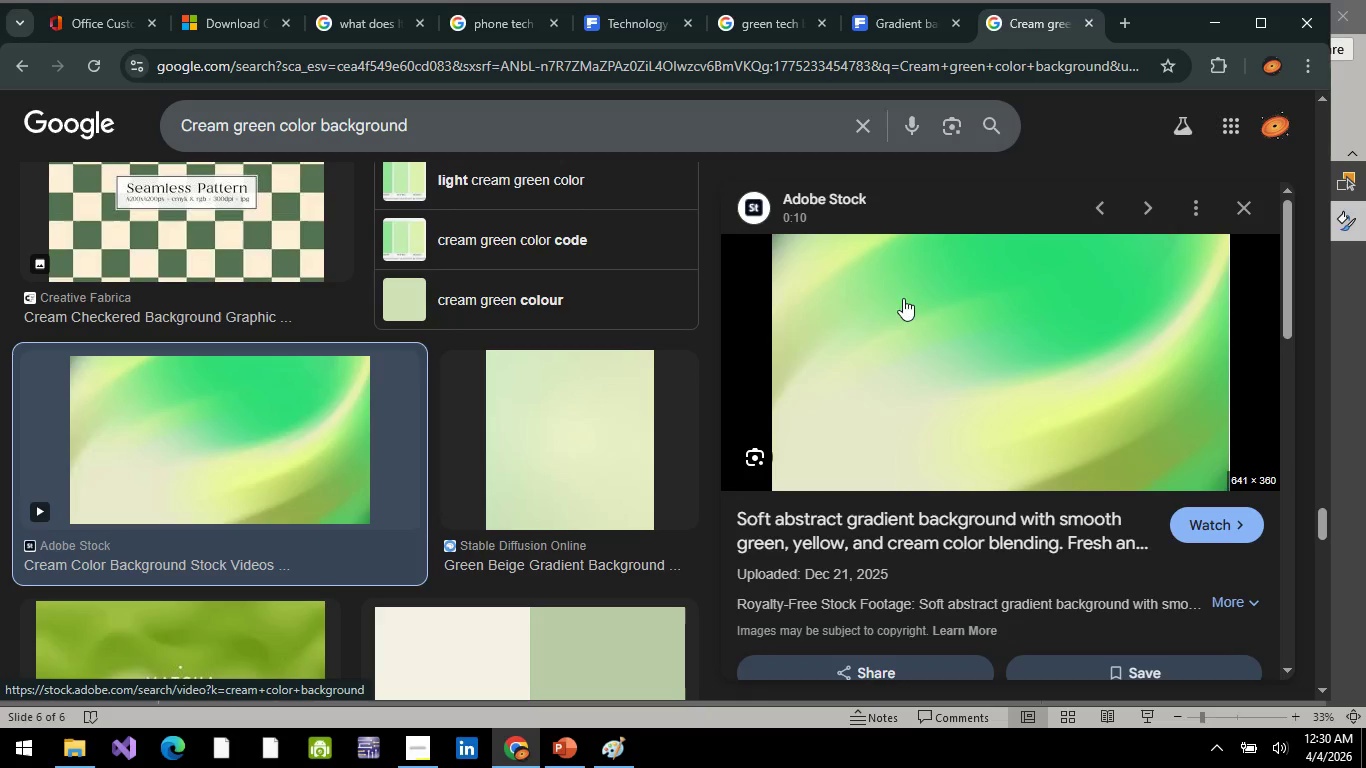 
key(Meta+Shift+S)
 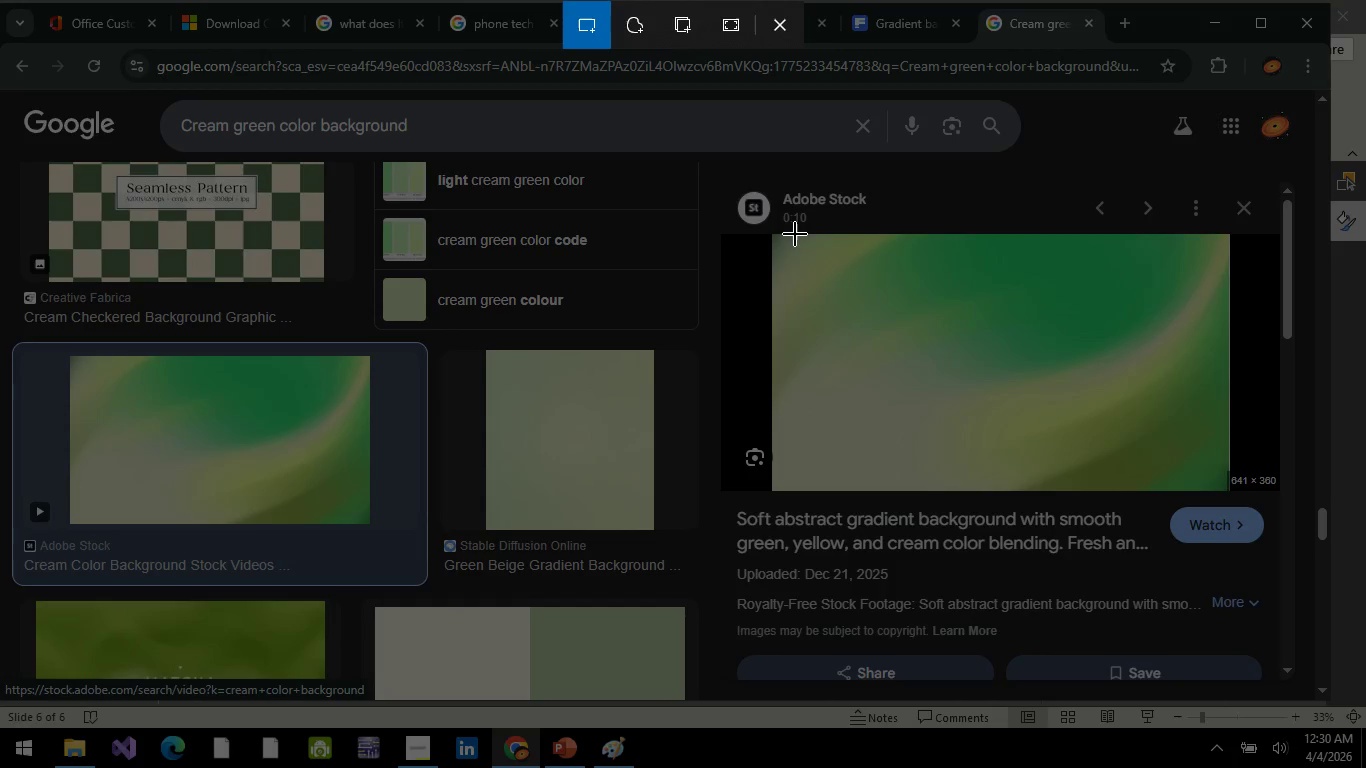 
left_click_drag(start_coordinate=[791, 246], to_coordinate=[1221, 483])
 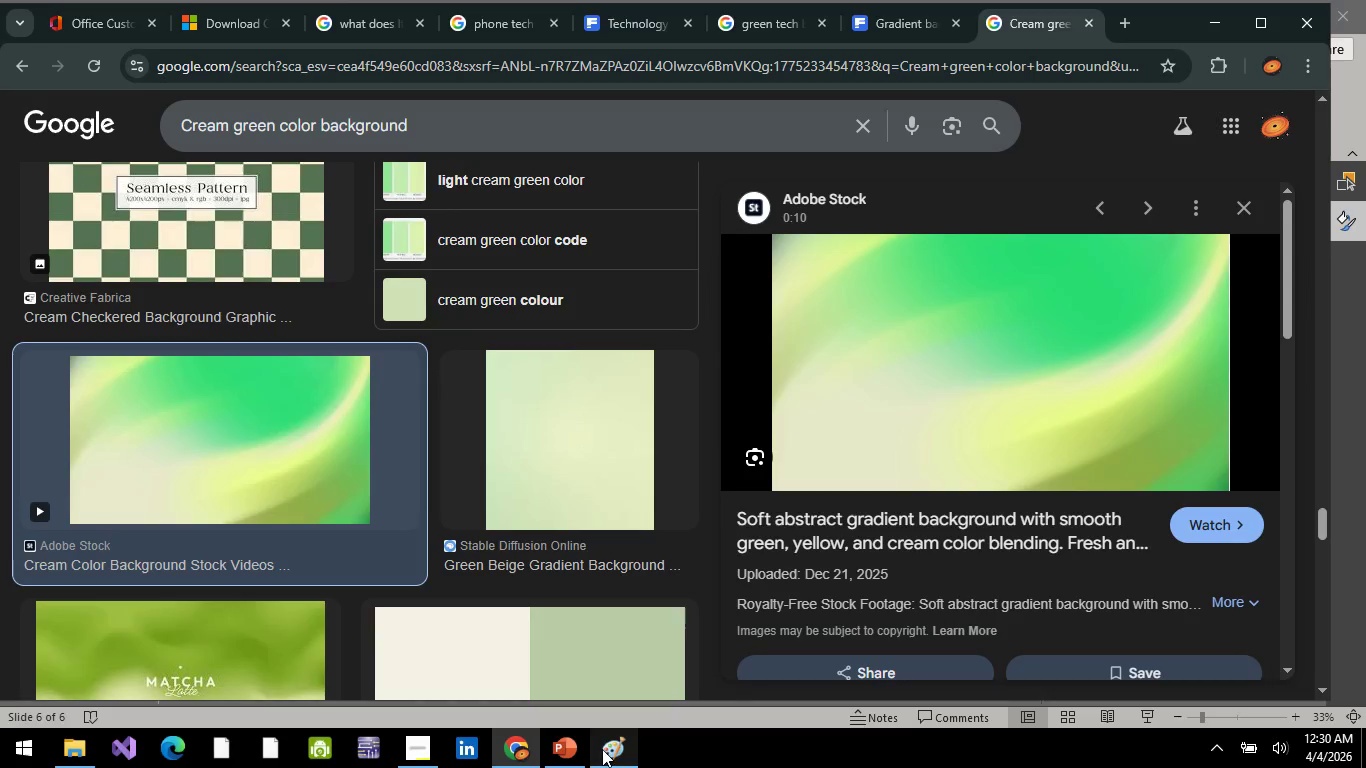 
left_click([576, 760])
 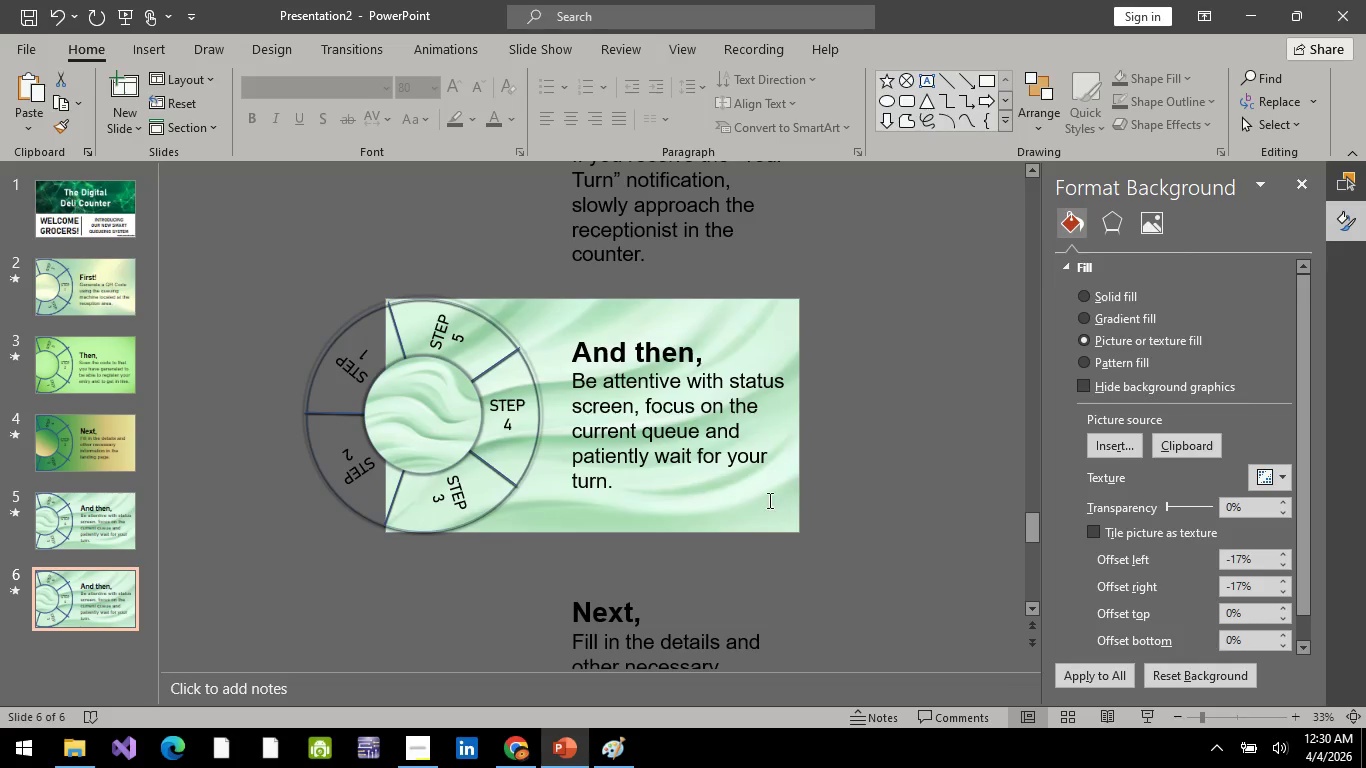 
right_click([541, 507])
 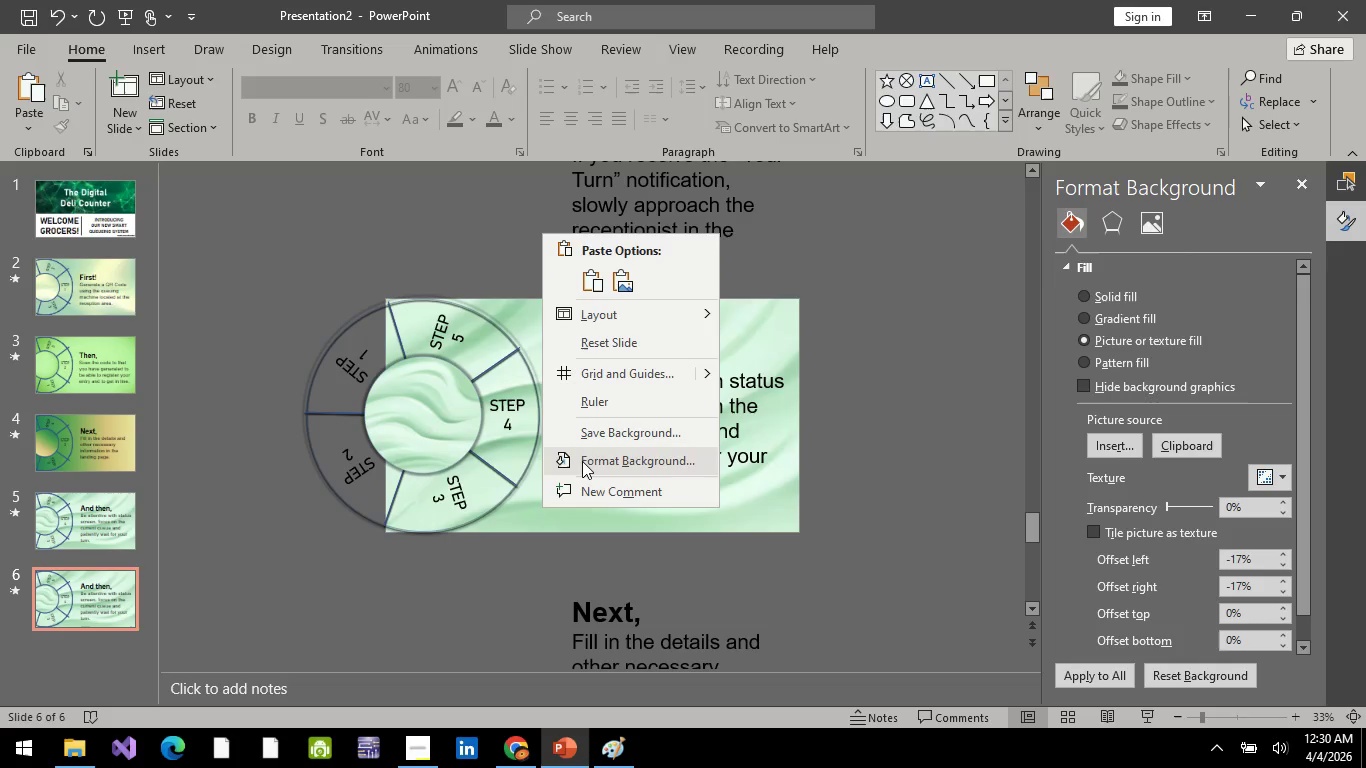 
left_click([582, 461])
 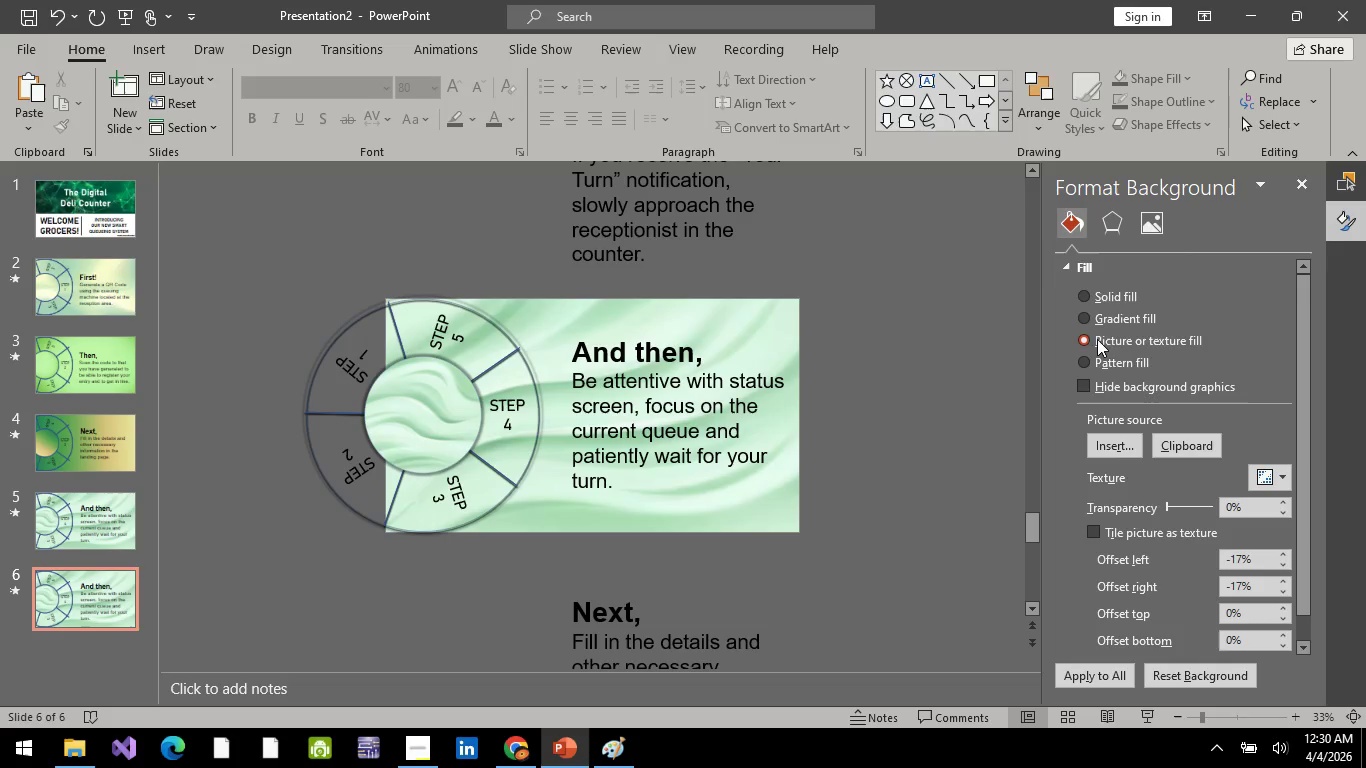 
left_click([1125, 447])
 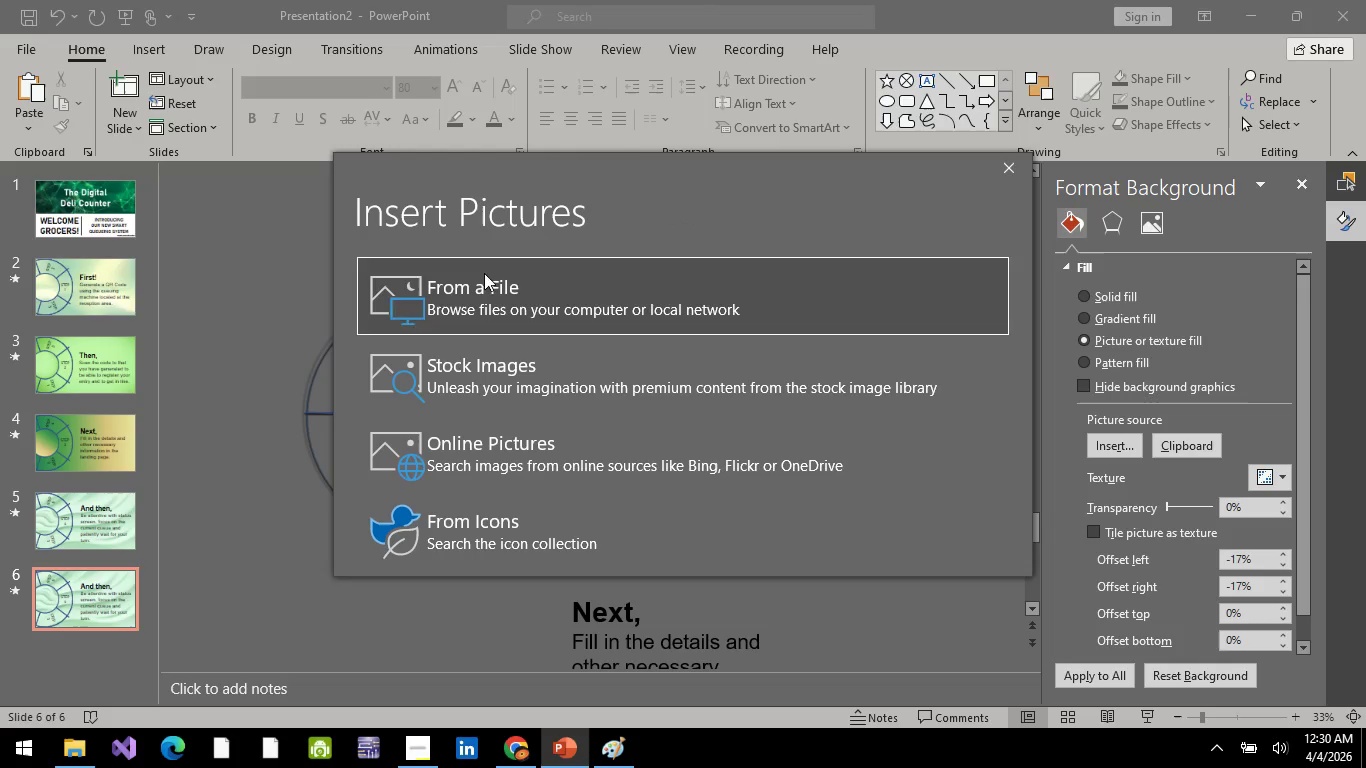 
left_click([484, 273])
 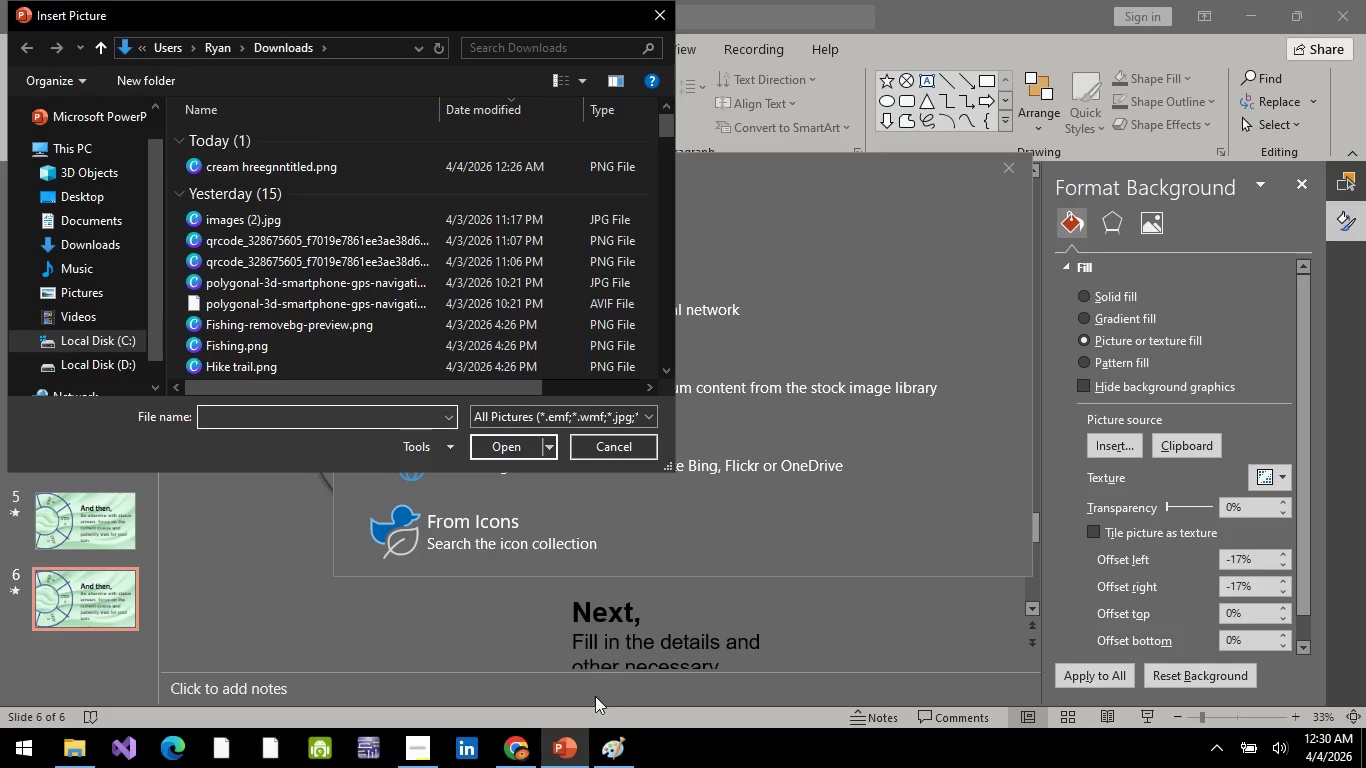 
left_click([621, 761])
 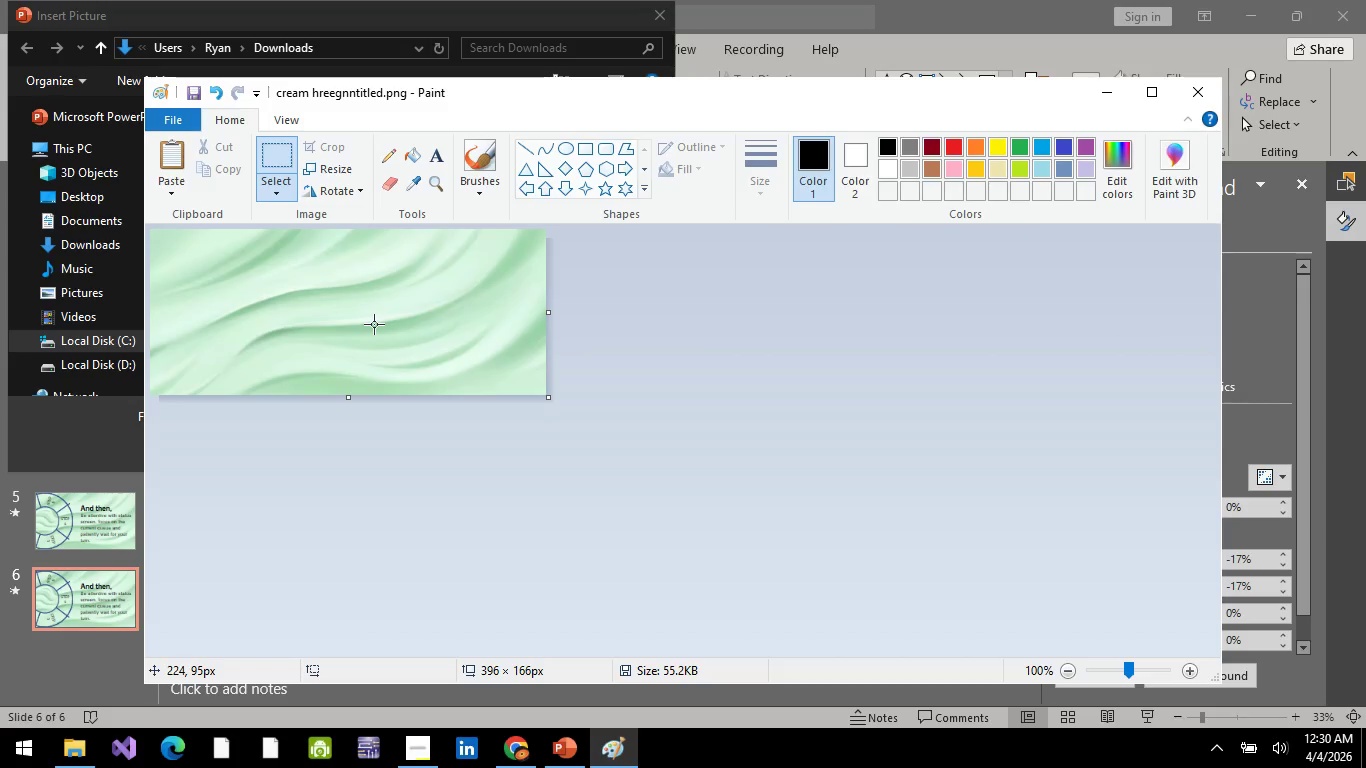 
key(Control+V)
 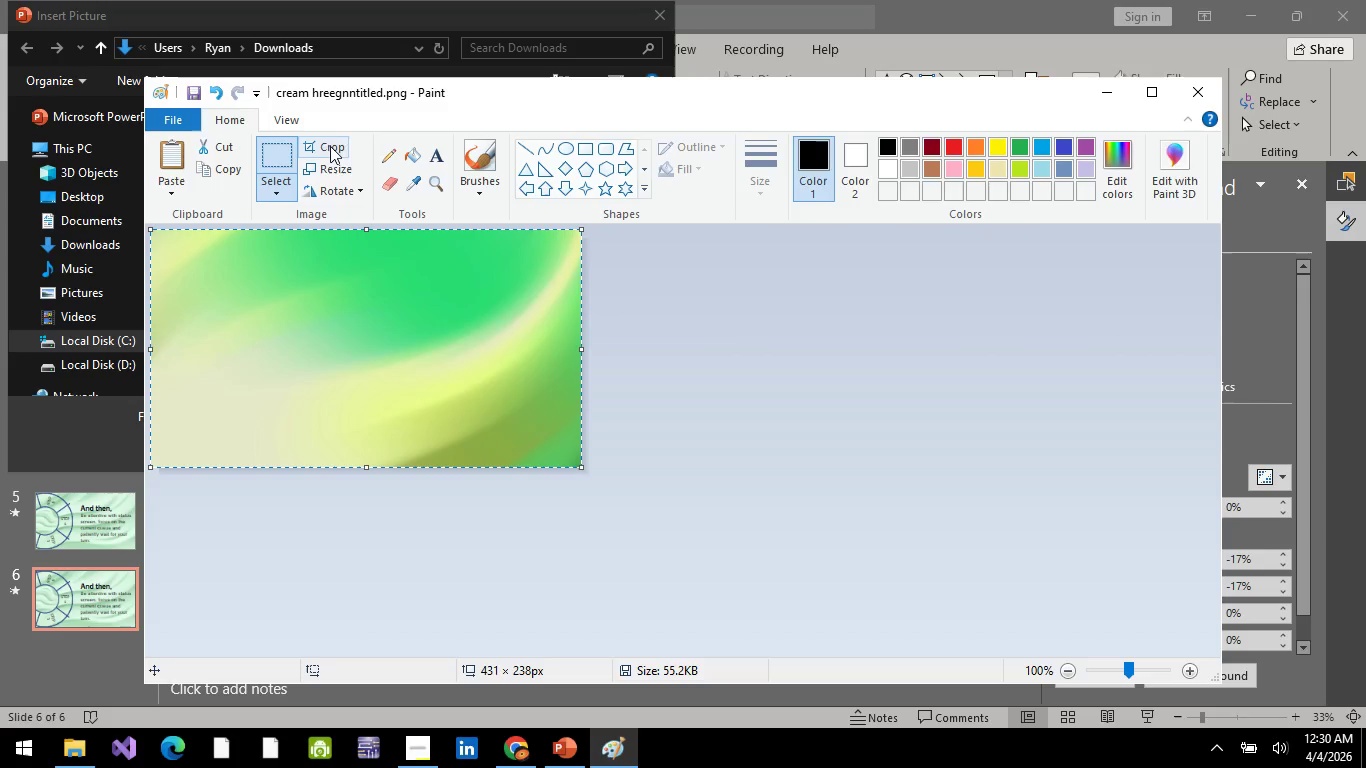 
key(Control+S)
 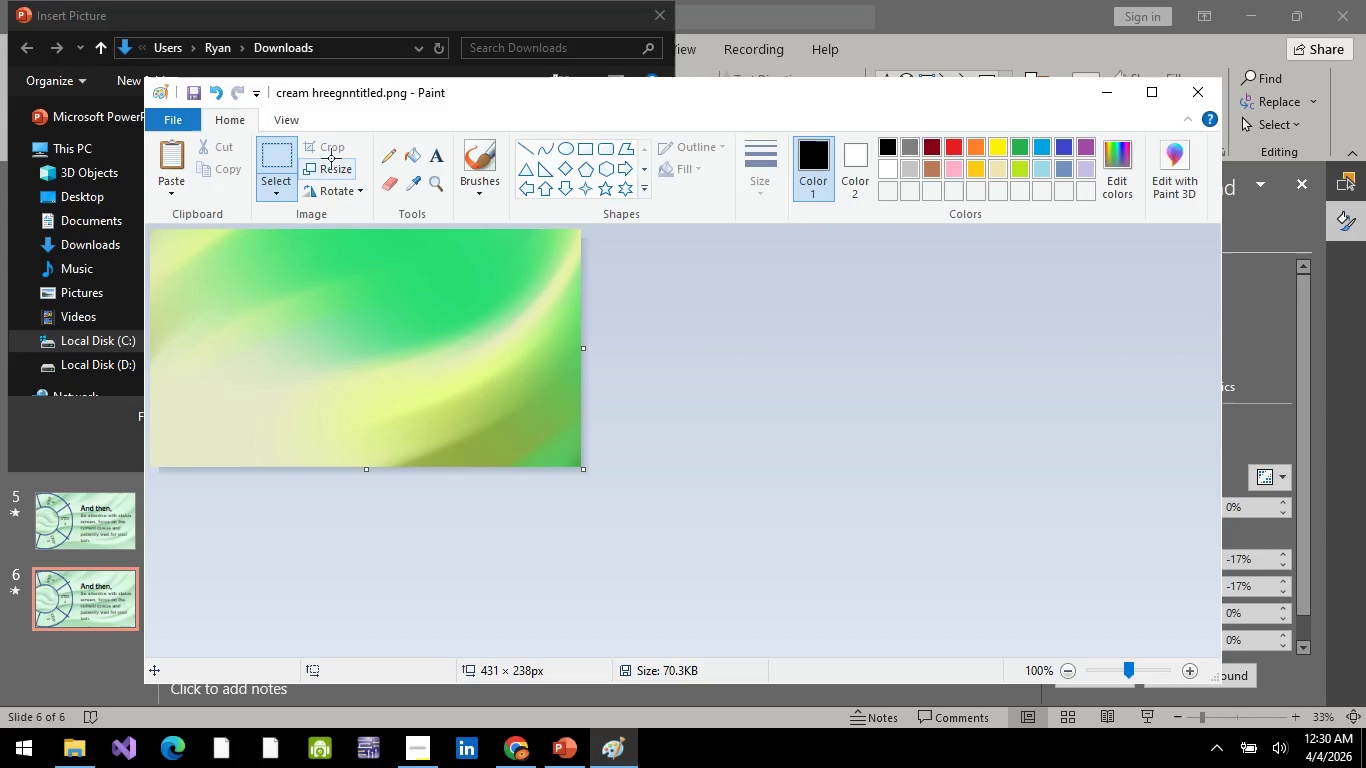 
key(Control+S)
 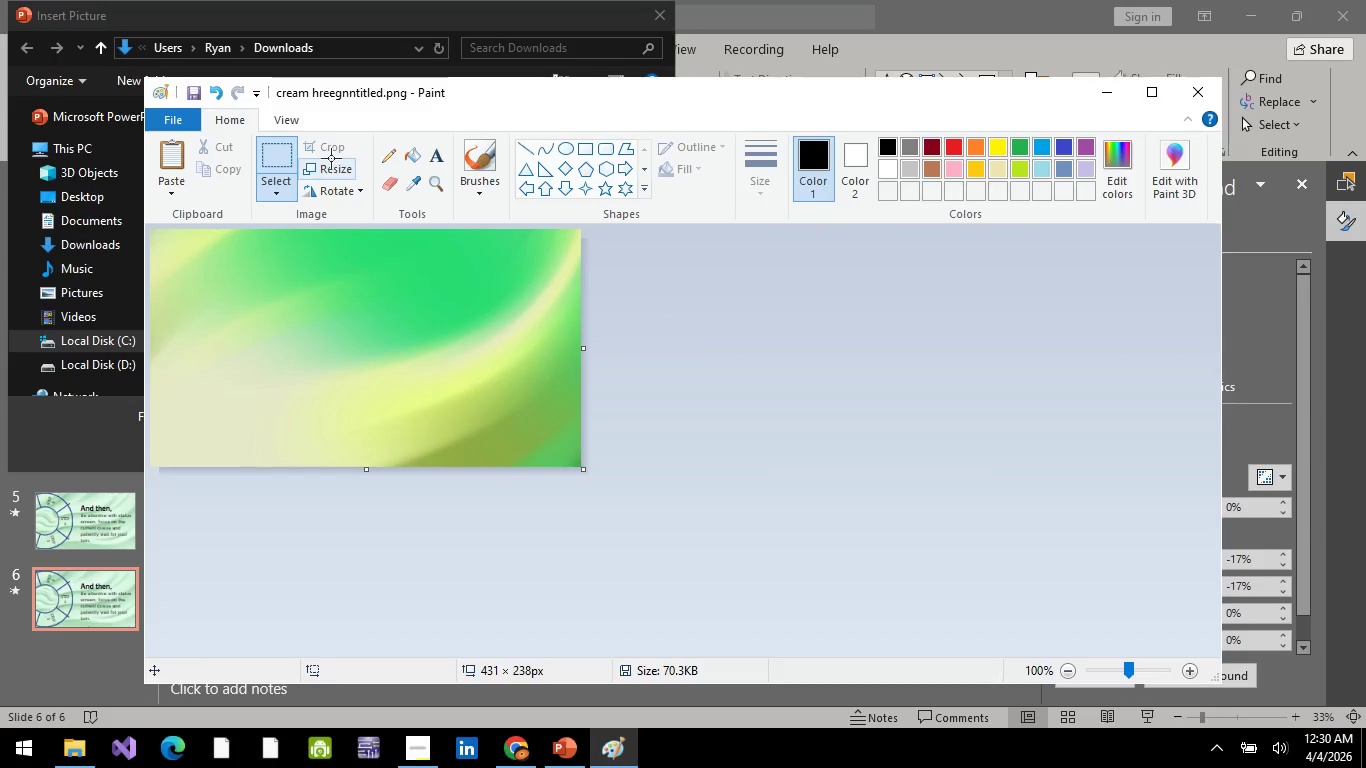 
key(Alt+AltLeft)
 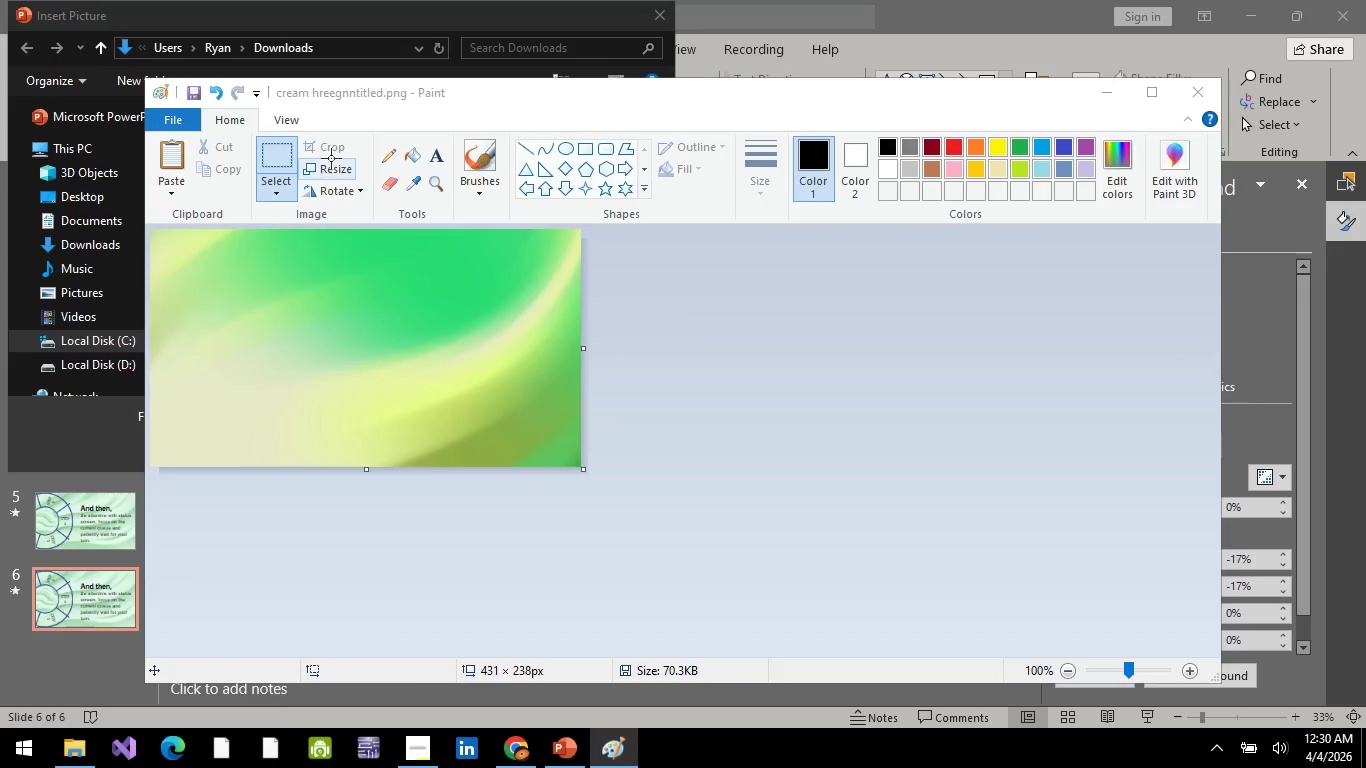 
key(Alt+Tab)
 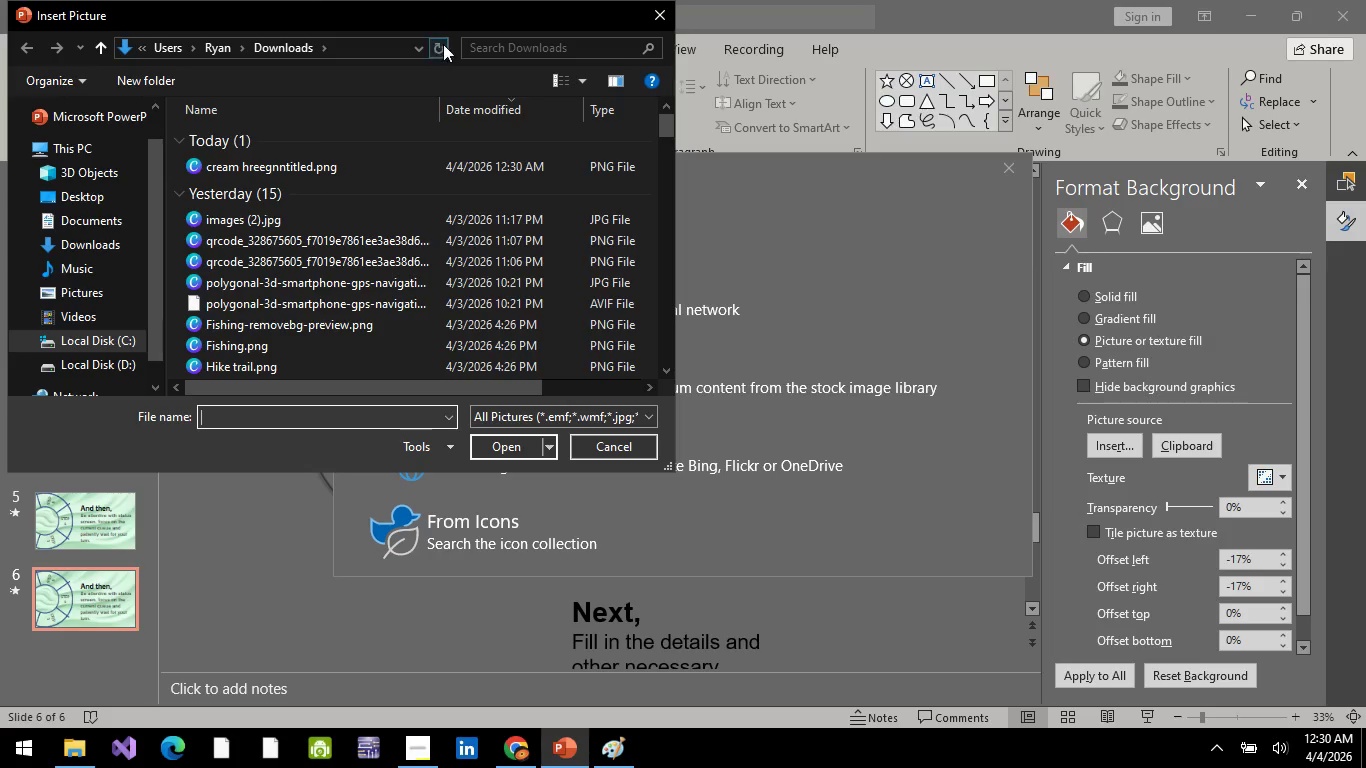 
left_click([443, 44])
 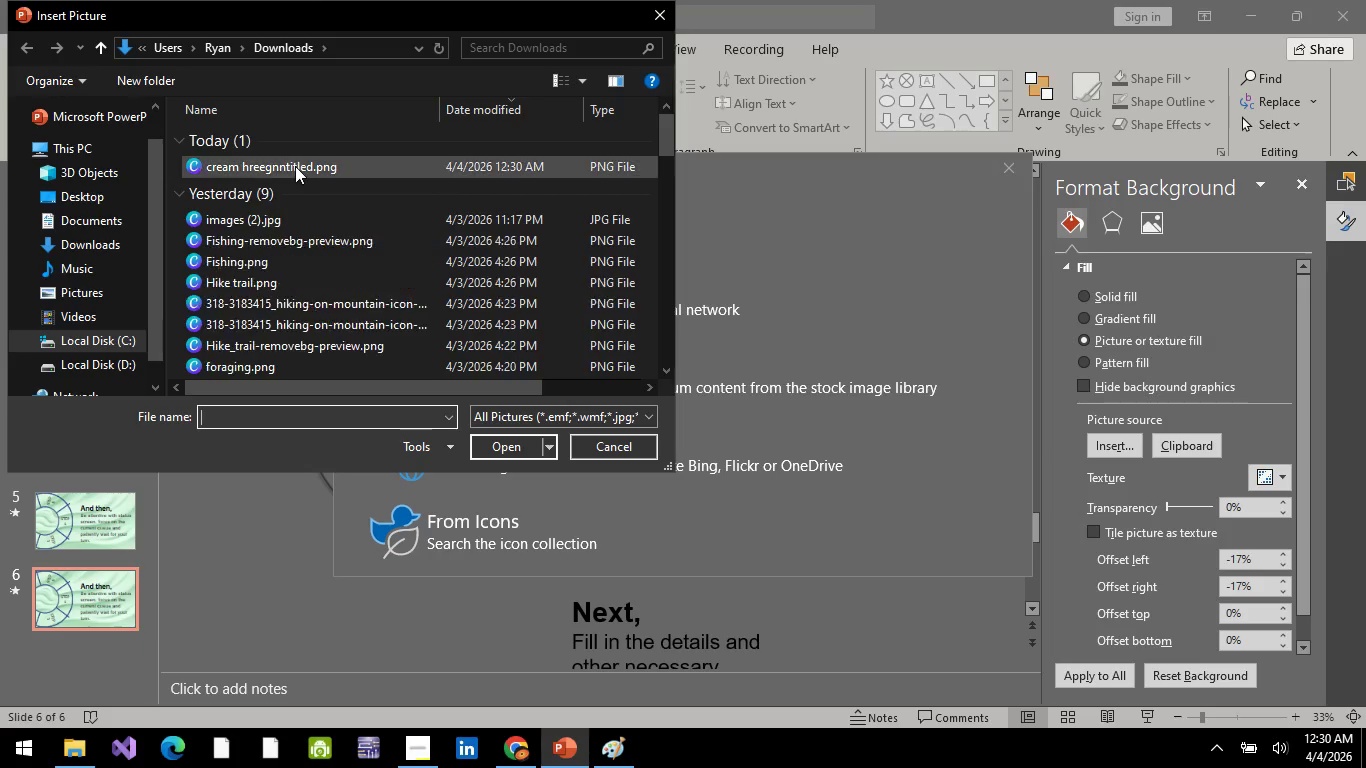 
left_click([295, 166])
 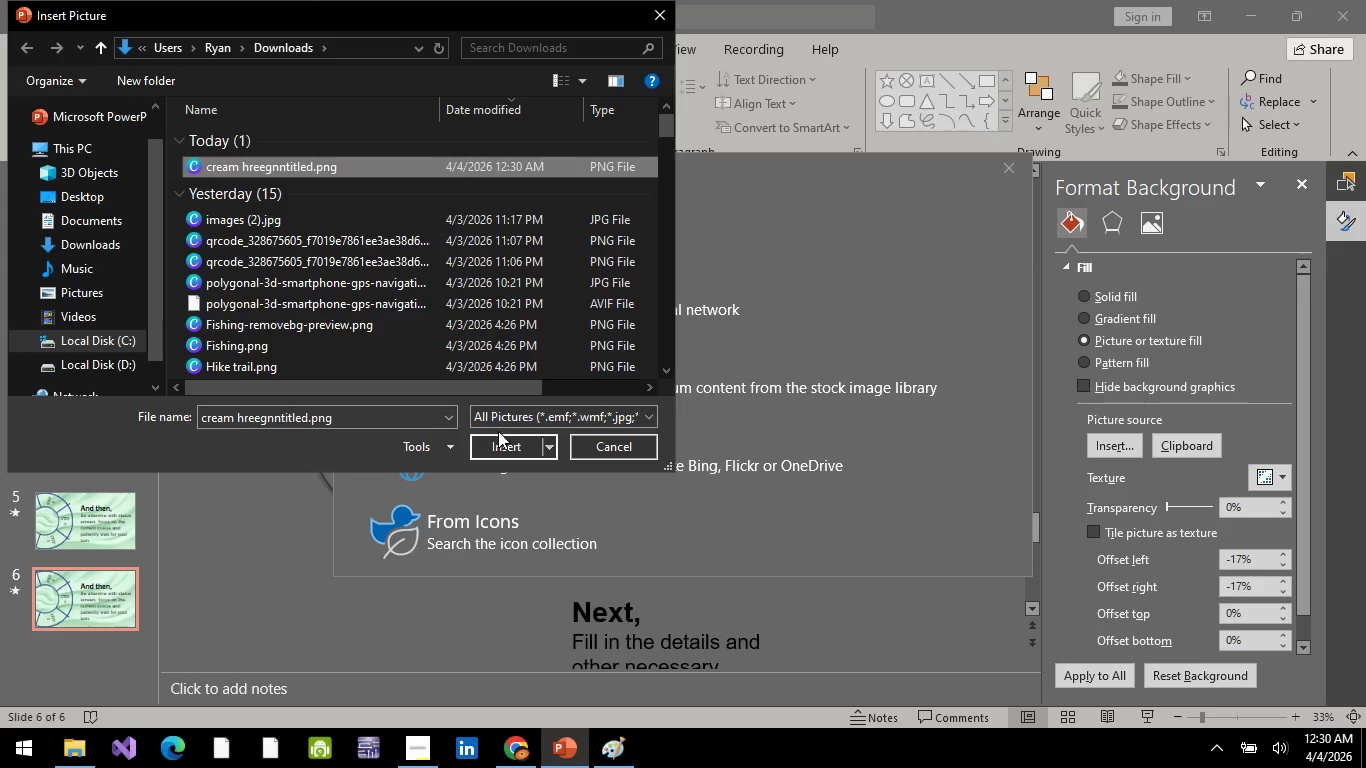 
left_click([505, 441])
 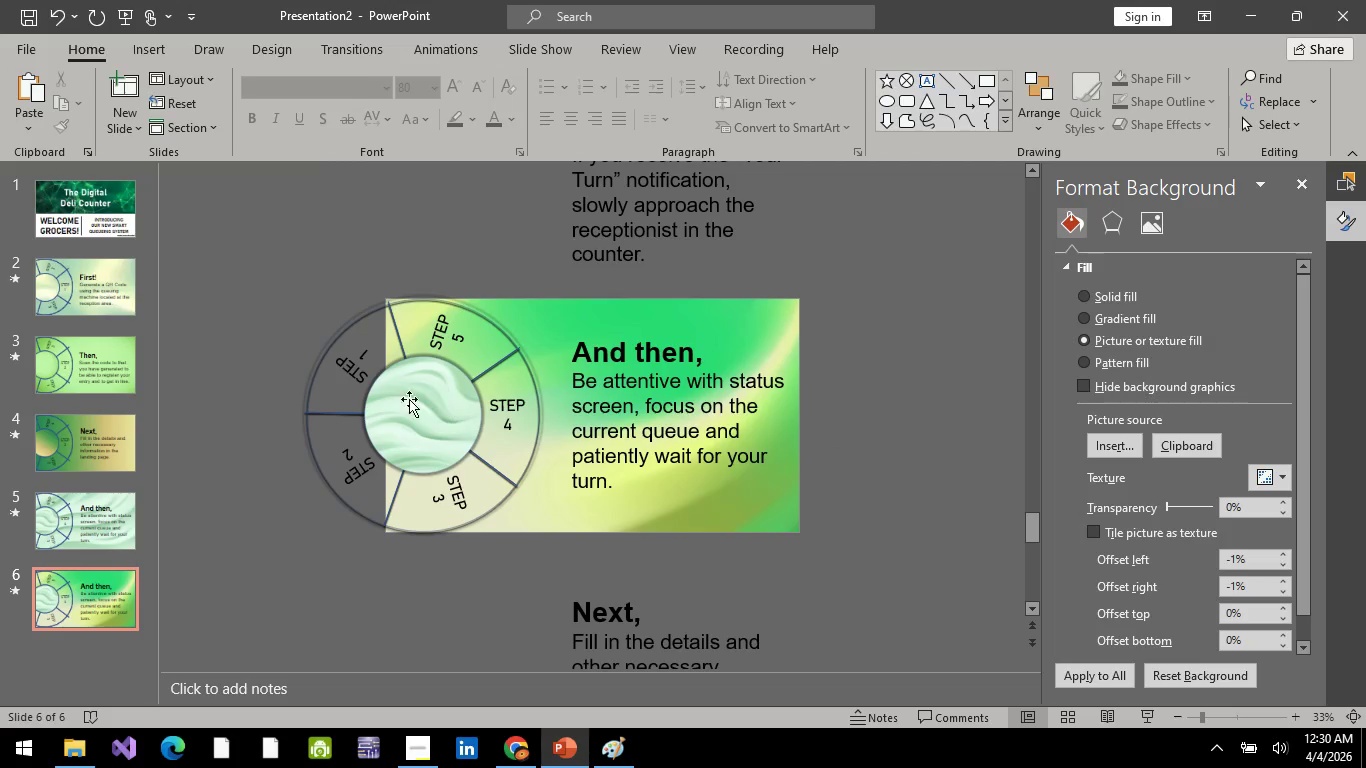 
left_click([405, 400])
 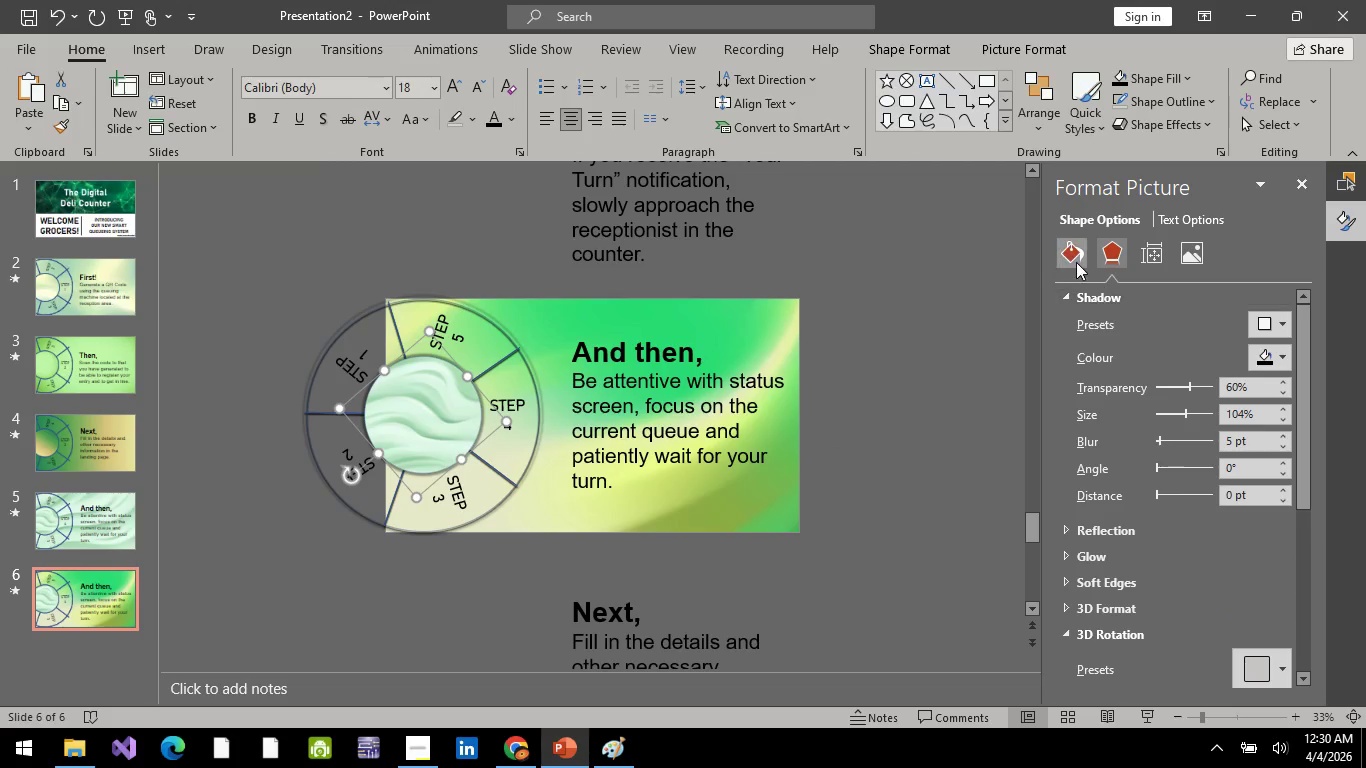 
right_click([433, 417])
 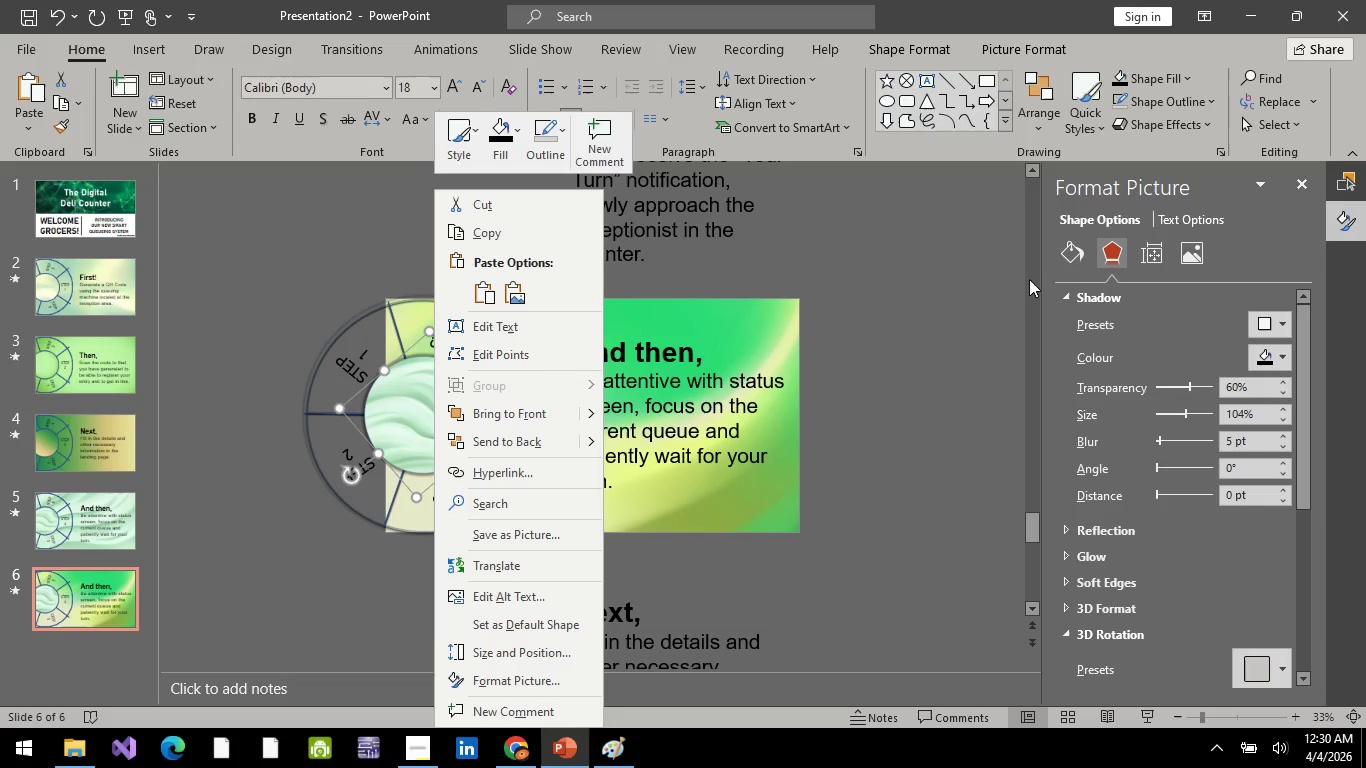 
left_click([943, 301])
 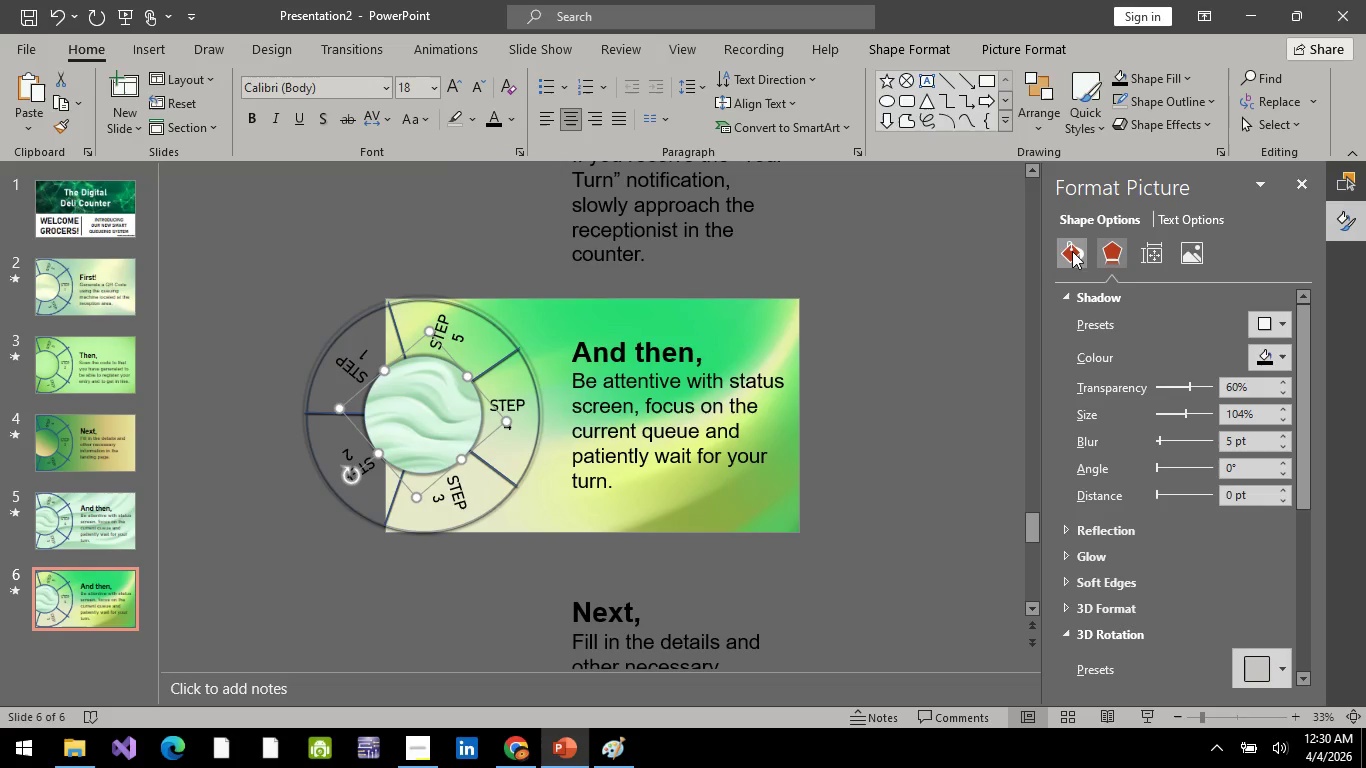 
left_click([1071, 251])
 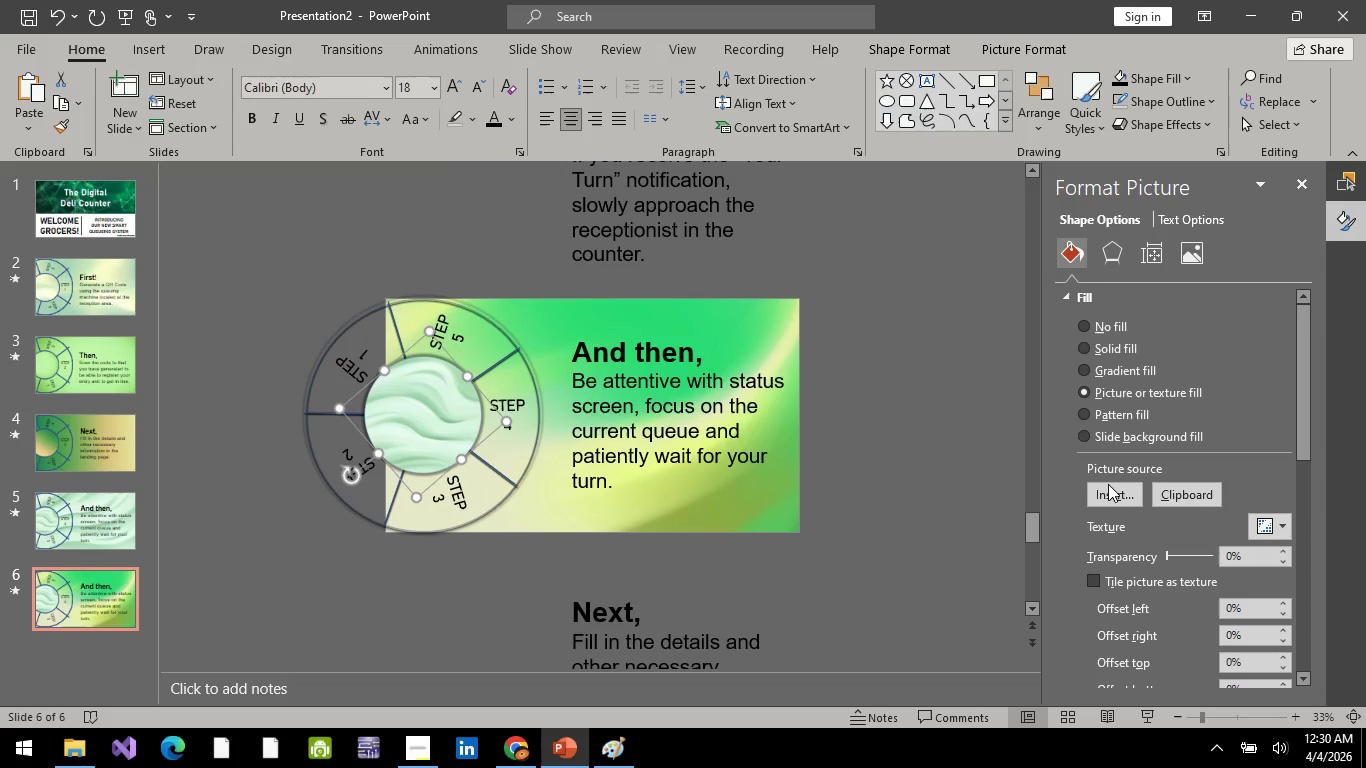 
left_click([1112, 493])
 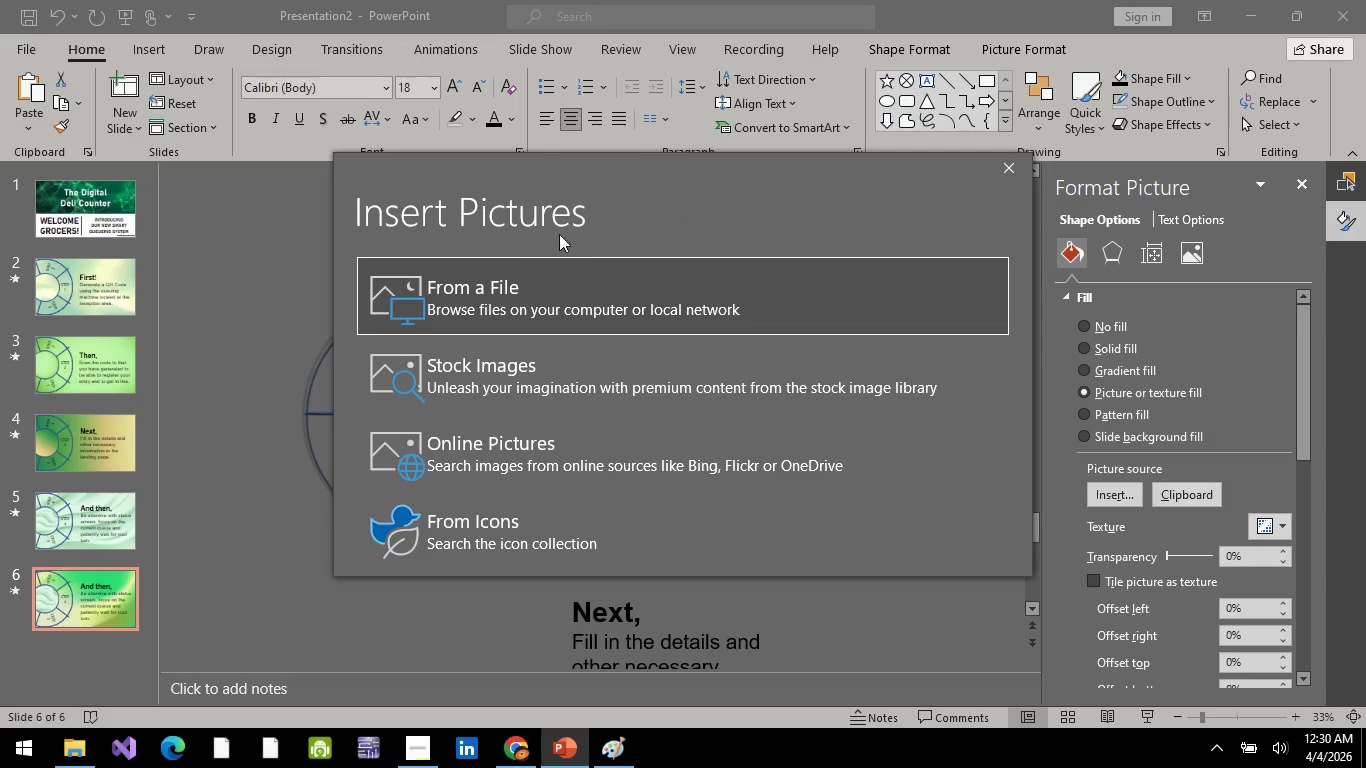 
left_click([468, 290])
 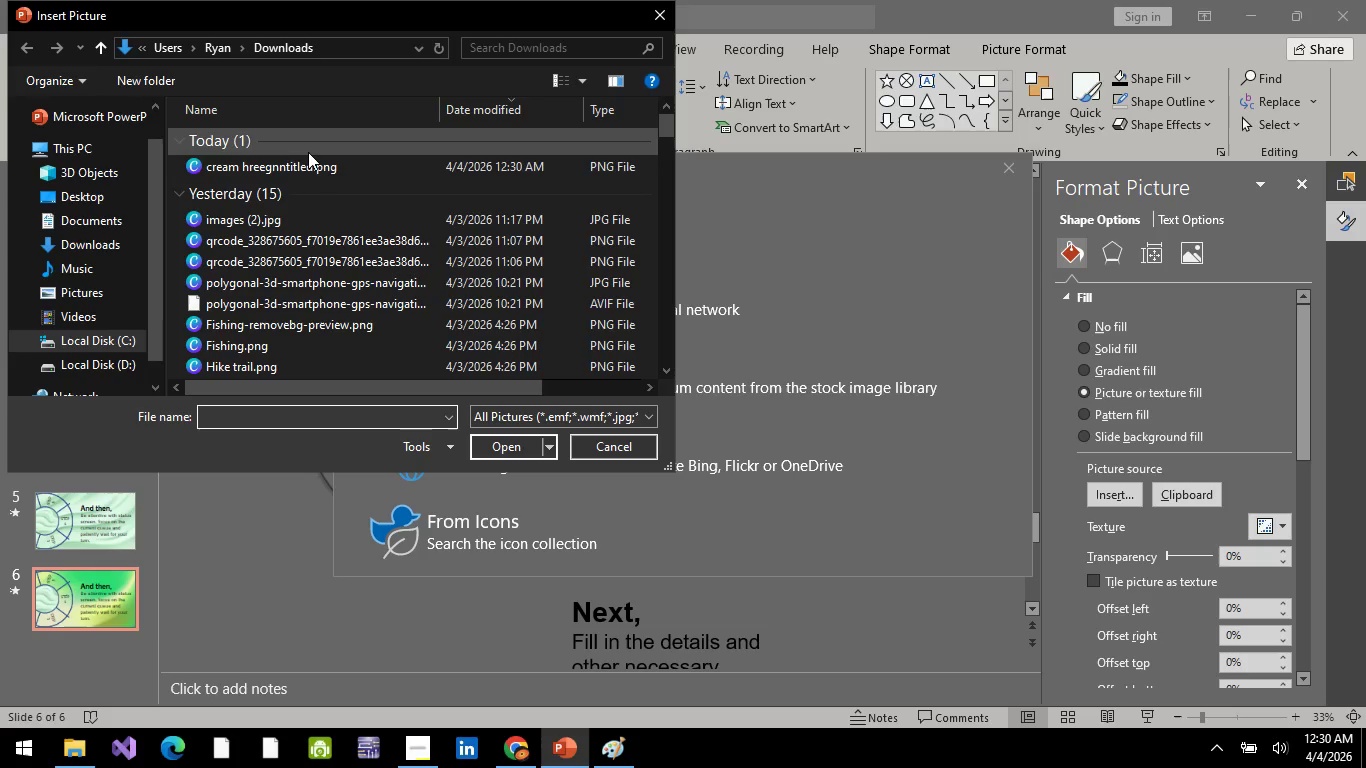 
left_click([280, 165])
 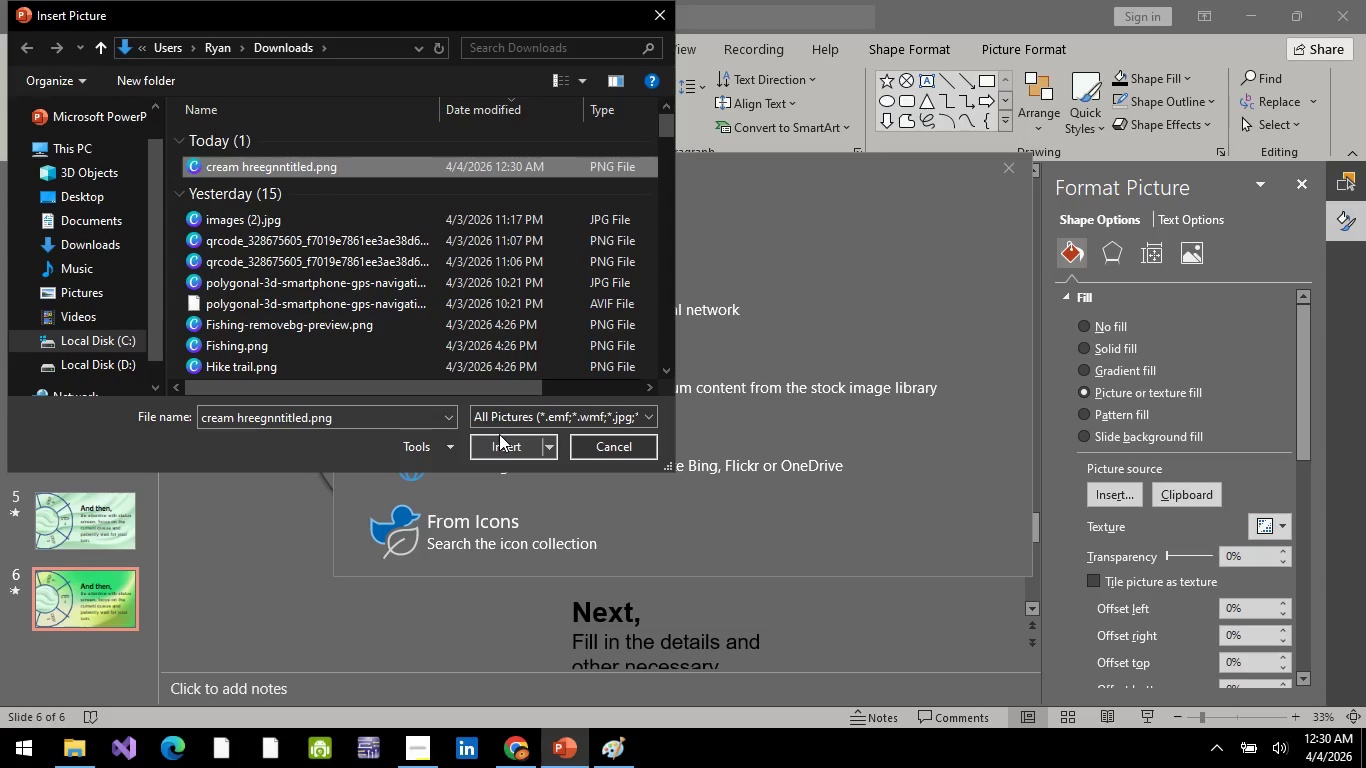 
left_click([499, 442])
 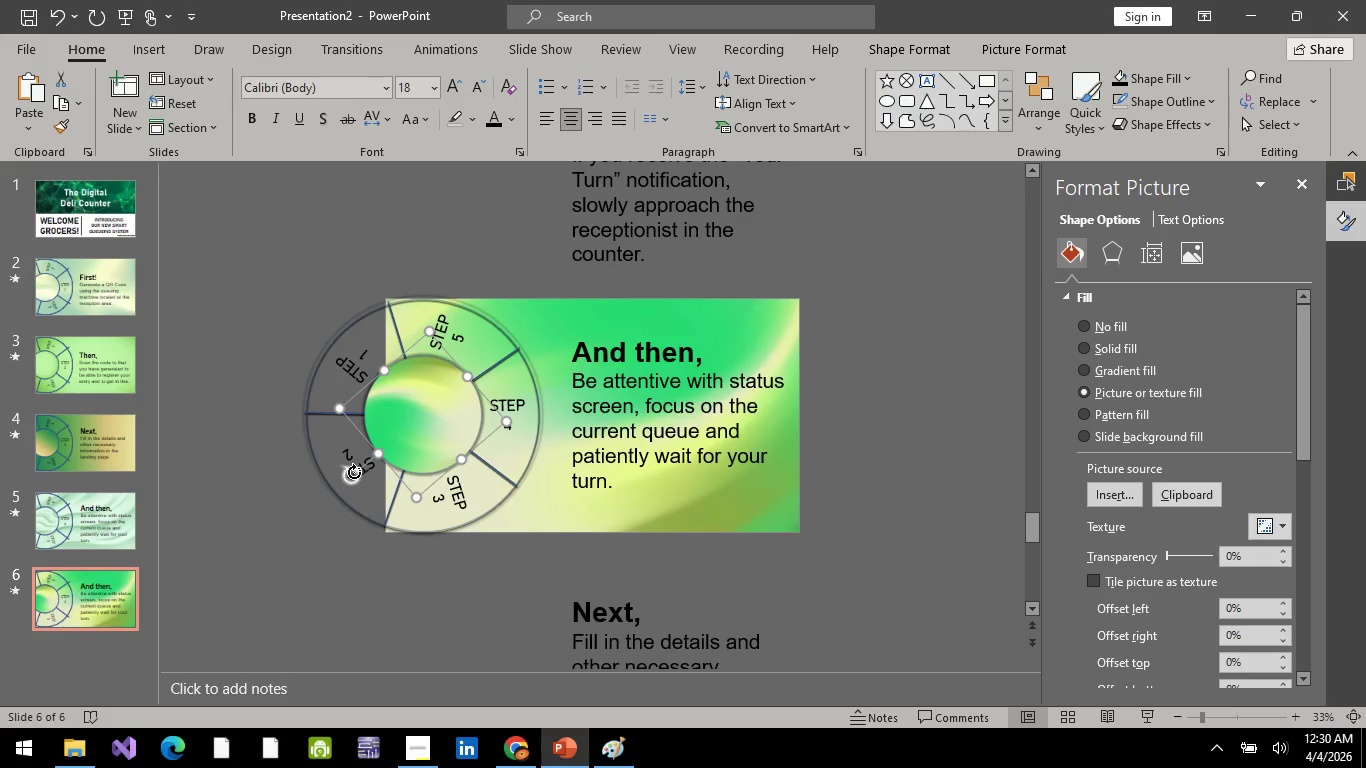 
left_click_drag(start_coordinate=[351, 477], to_coordinate=[342, 421])
 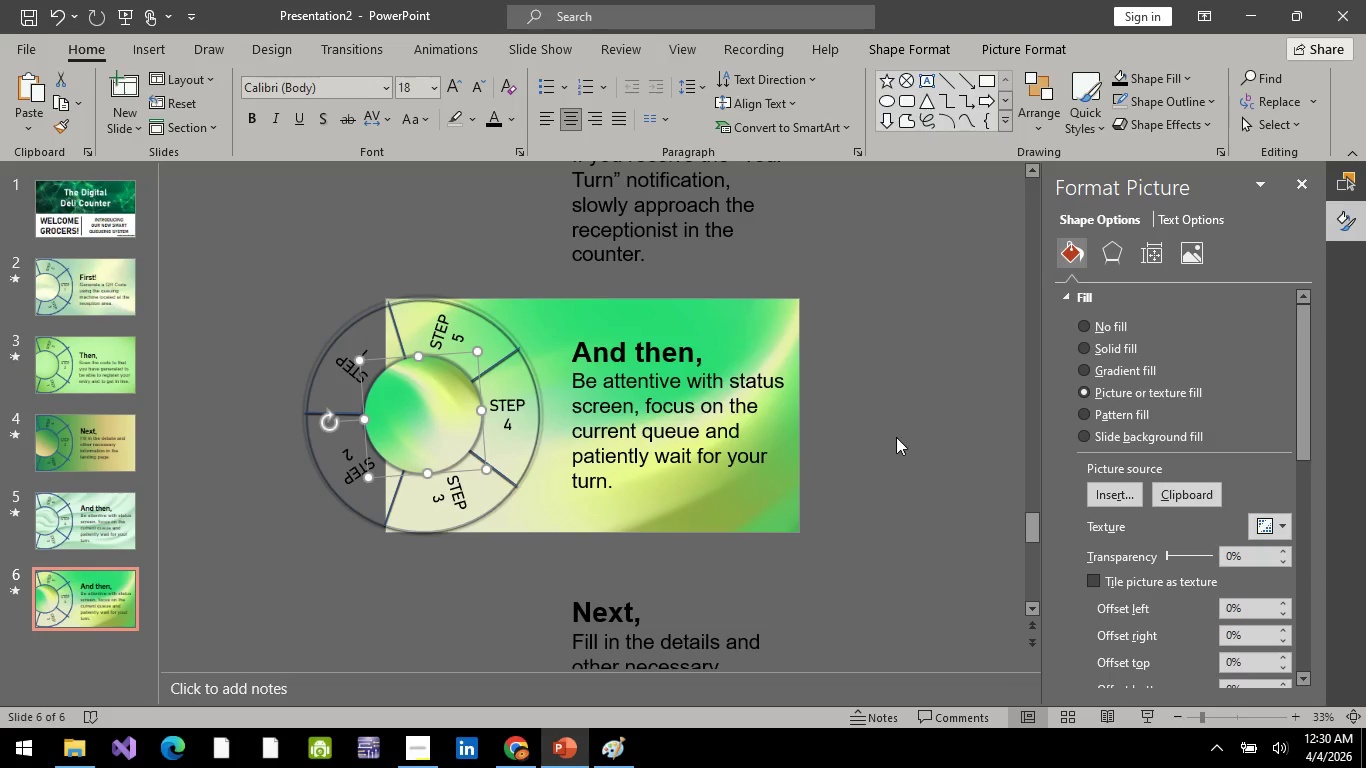 
left_click([900, 439])
 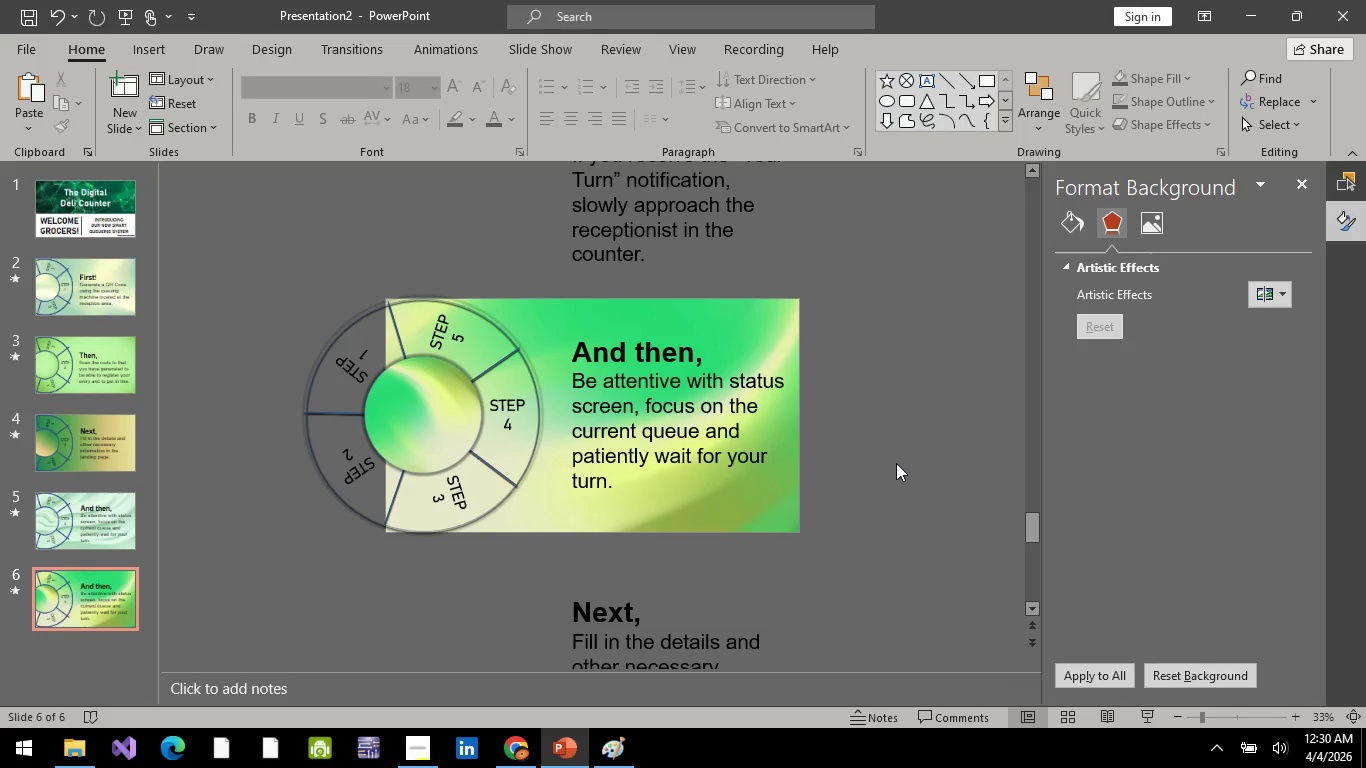 
left_click([29, 530])
 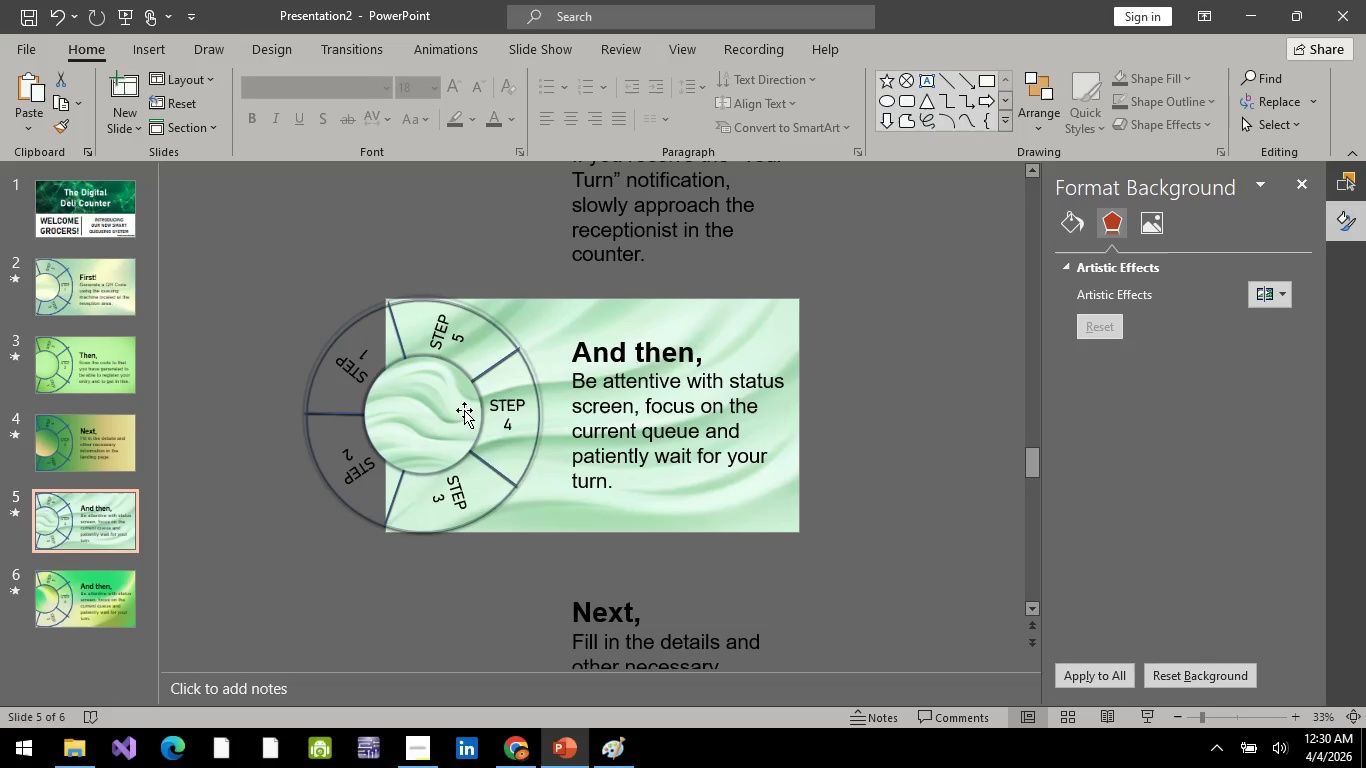 
left_click([450, 421])
 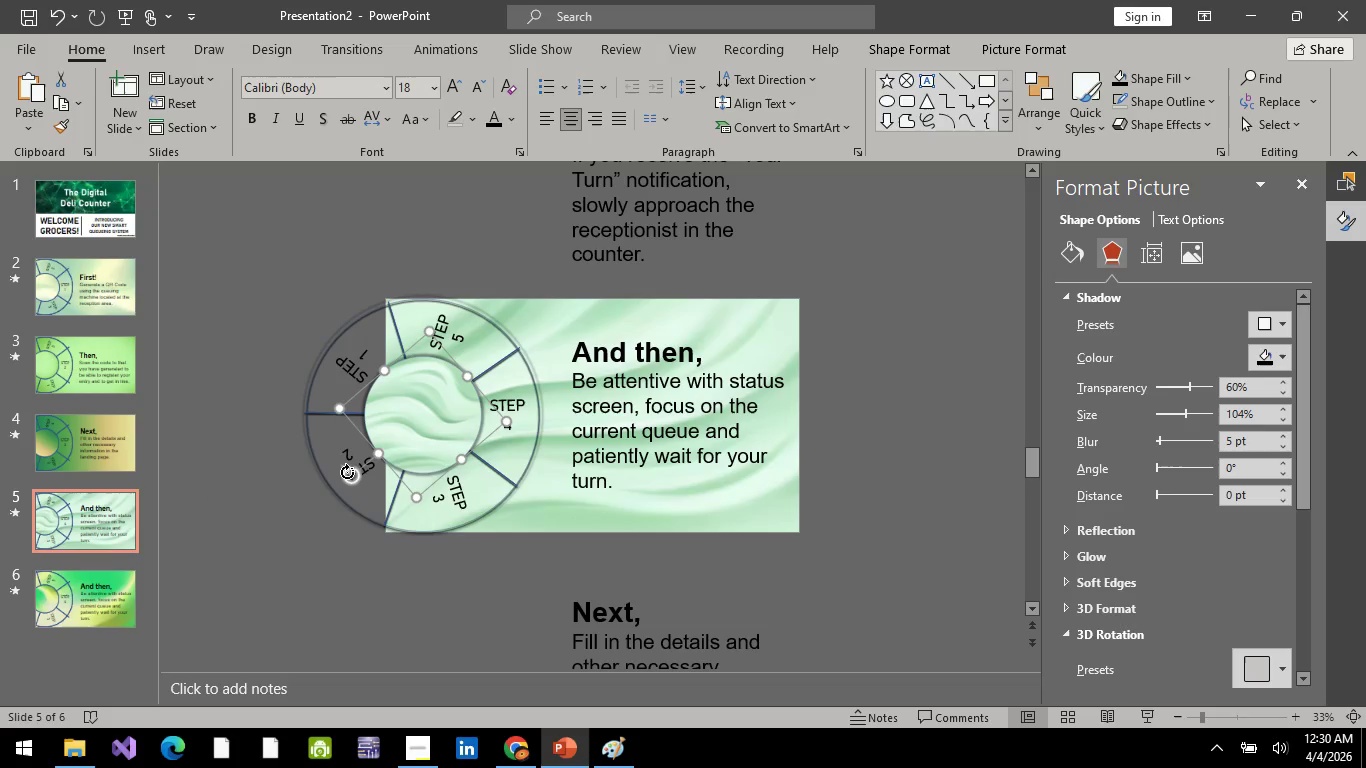 
left_click_drag(start_coordinate=[347, 473], to_coordinate=[335, 339])
 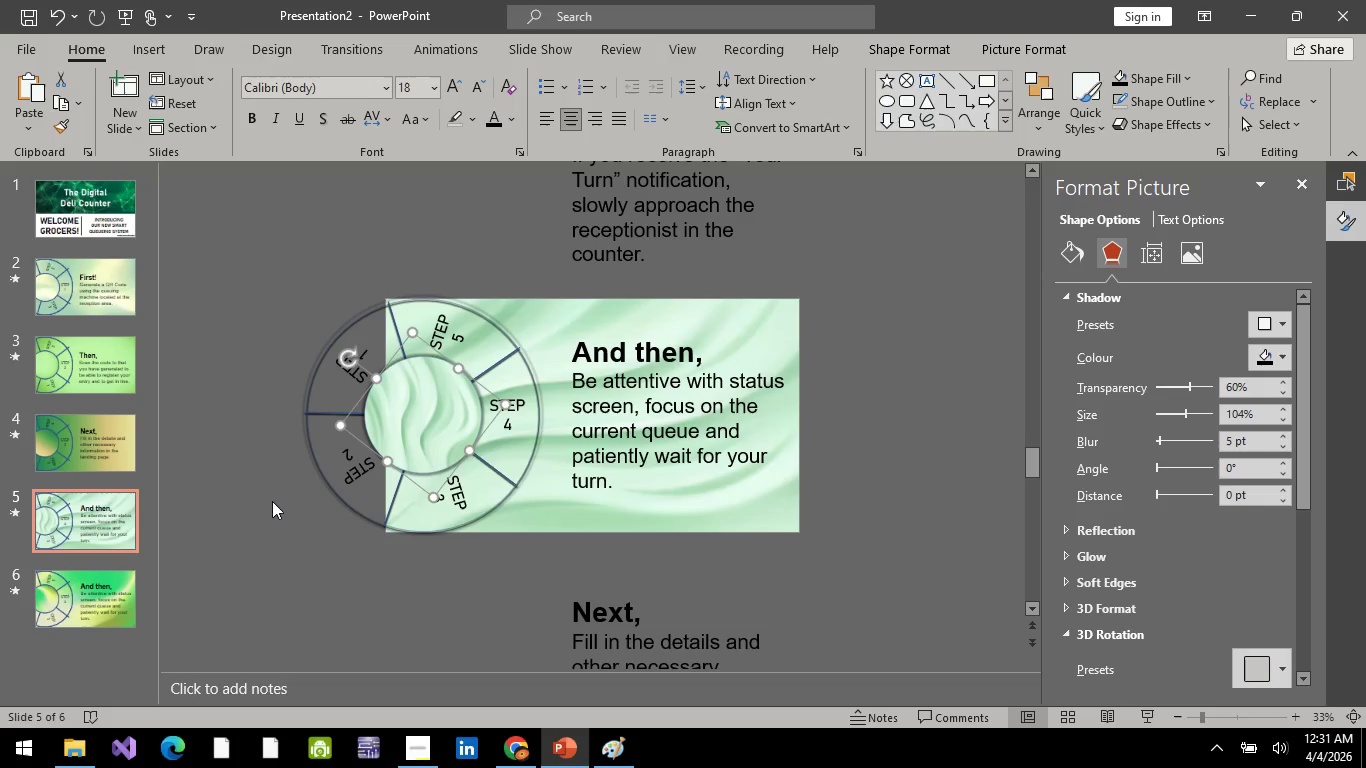 
left_click([97, 603])
 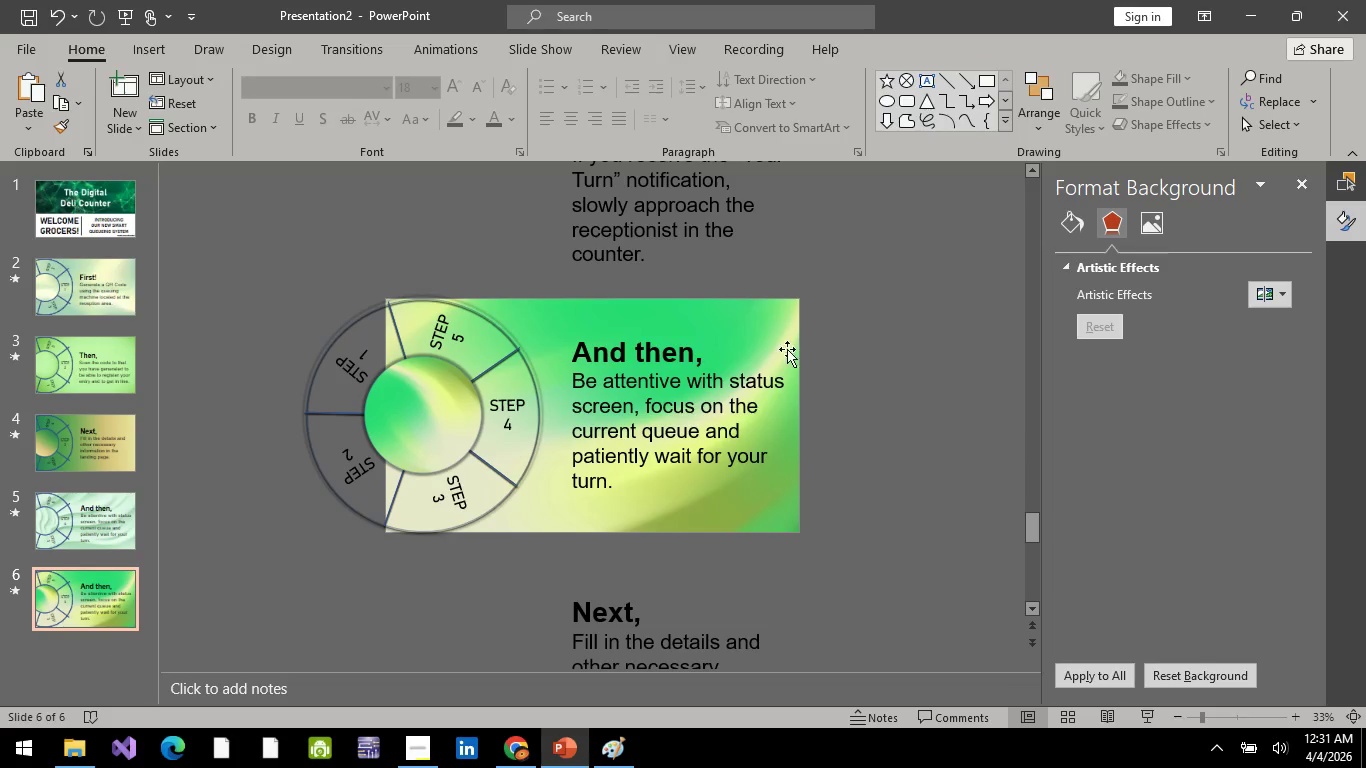 
left_click([756, 357])
 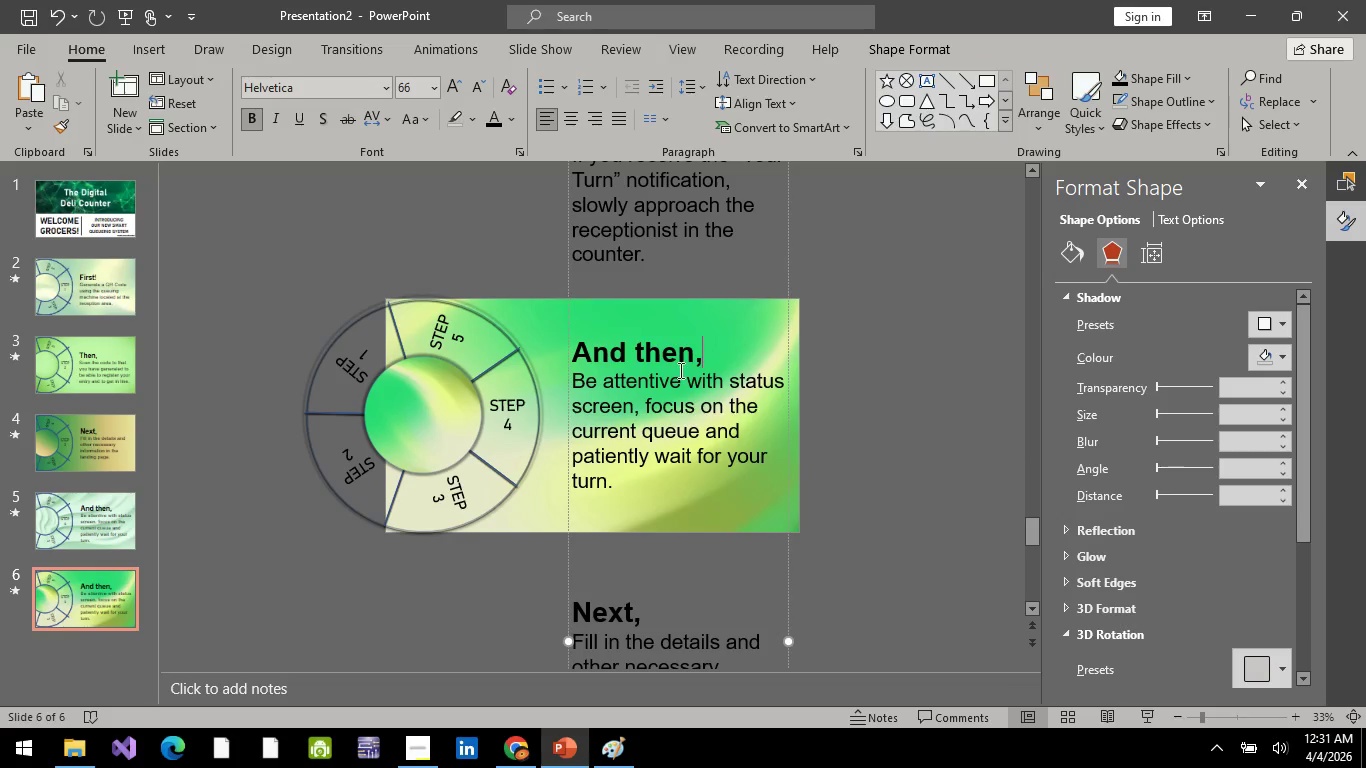 
left_click([668, 375])
 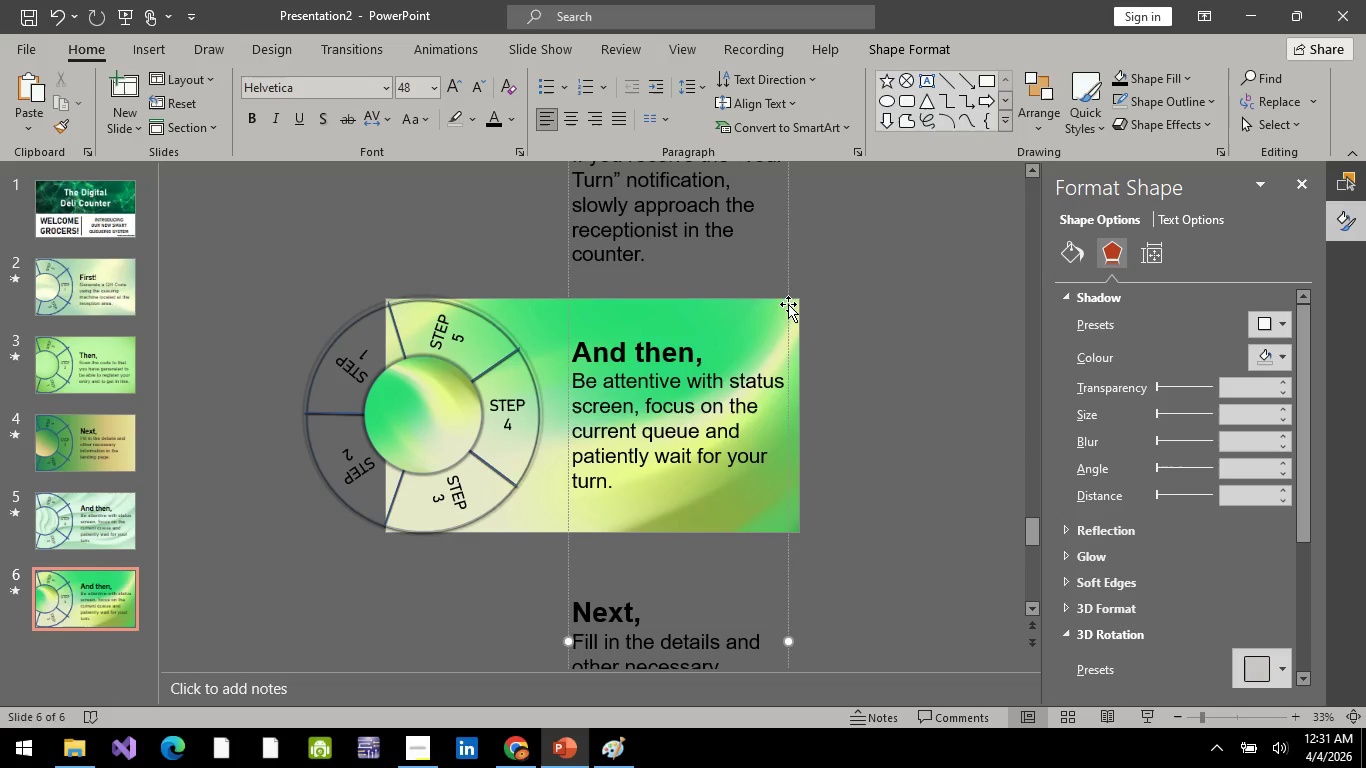 
left_click([788, 304])
 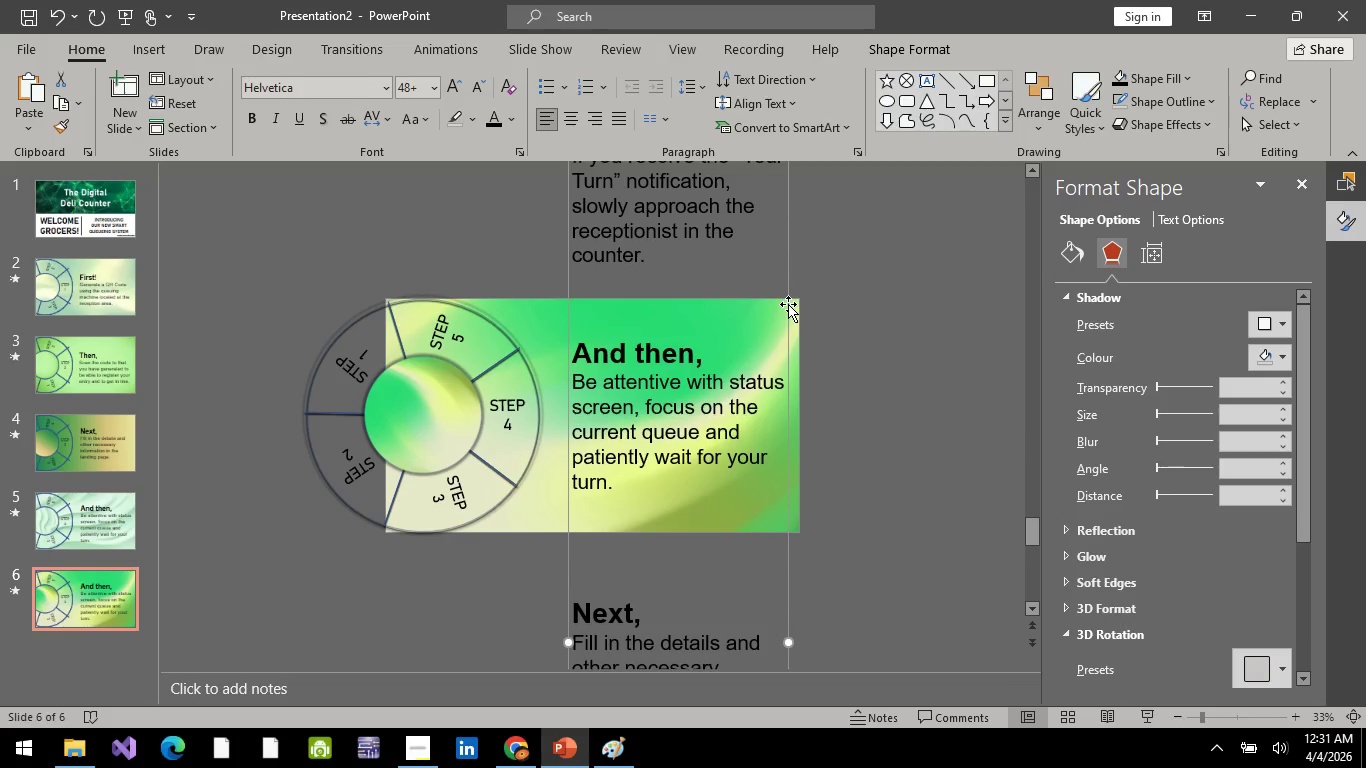 
hold_key(key=ArrowDown, duration=1.38)
 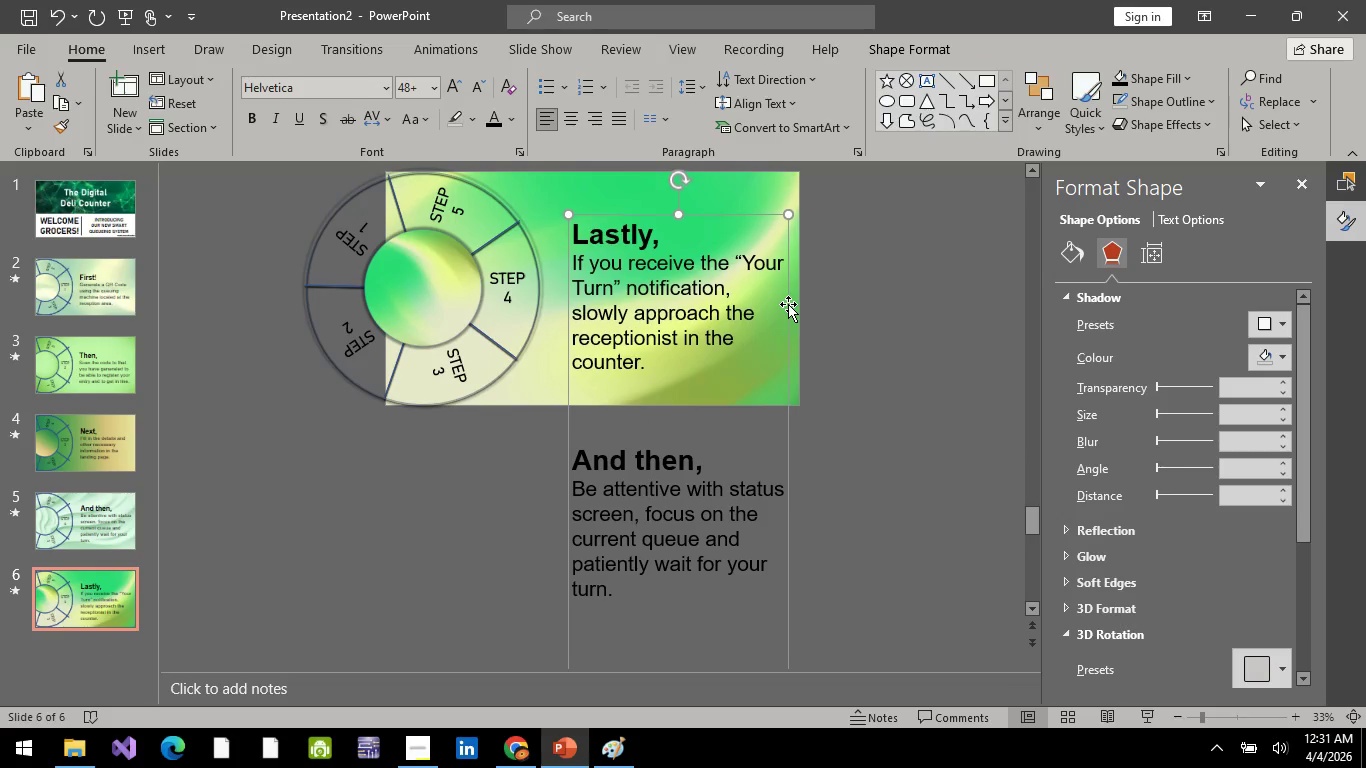 
key(ArrowUp)
 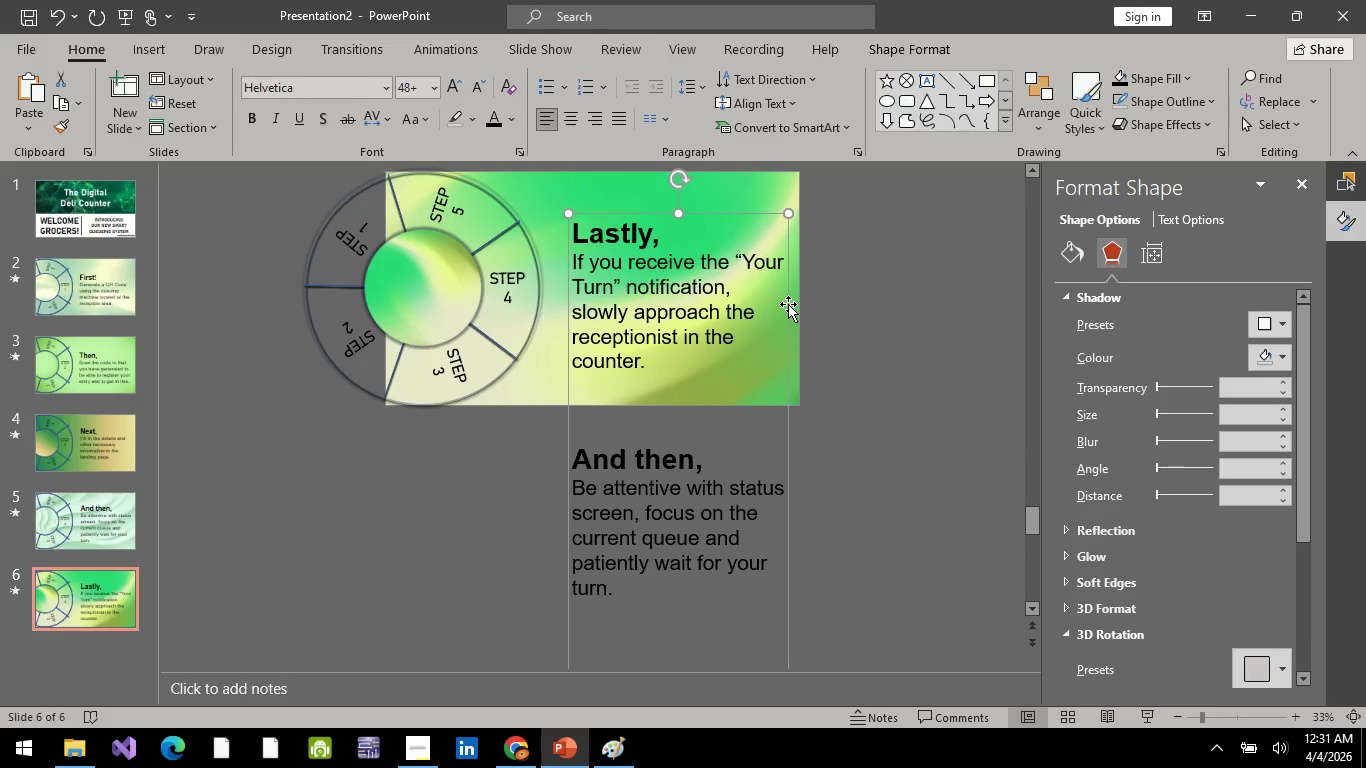 
key(ArrowUp)
 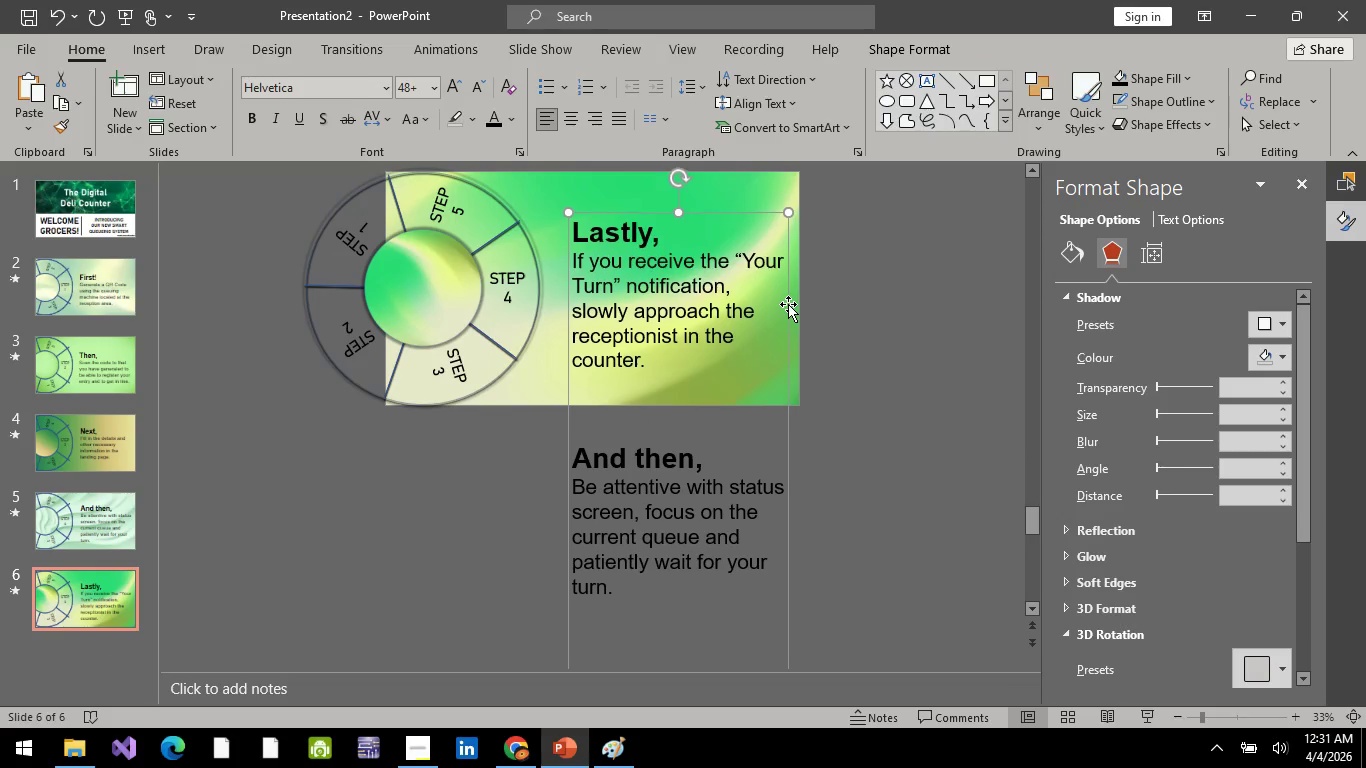 
key(ArrowUp)
 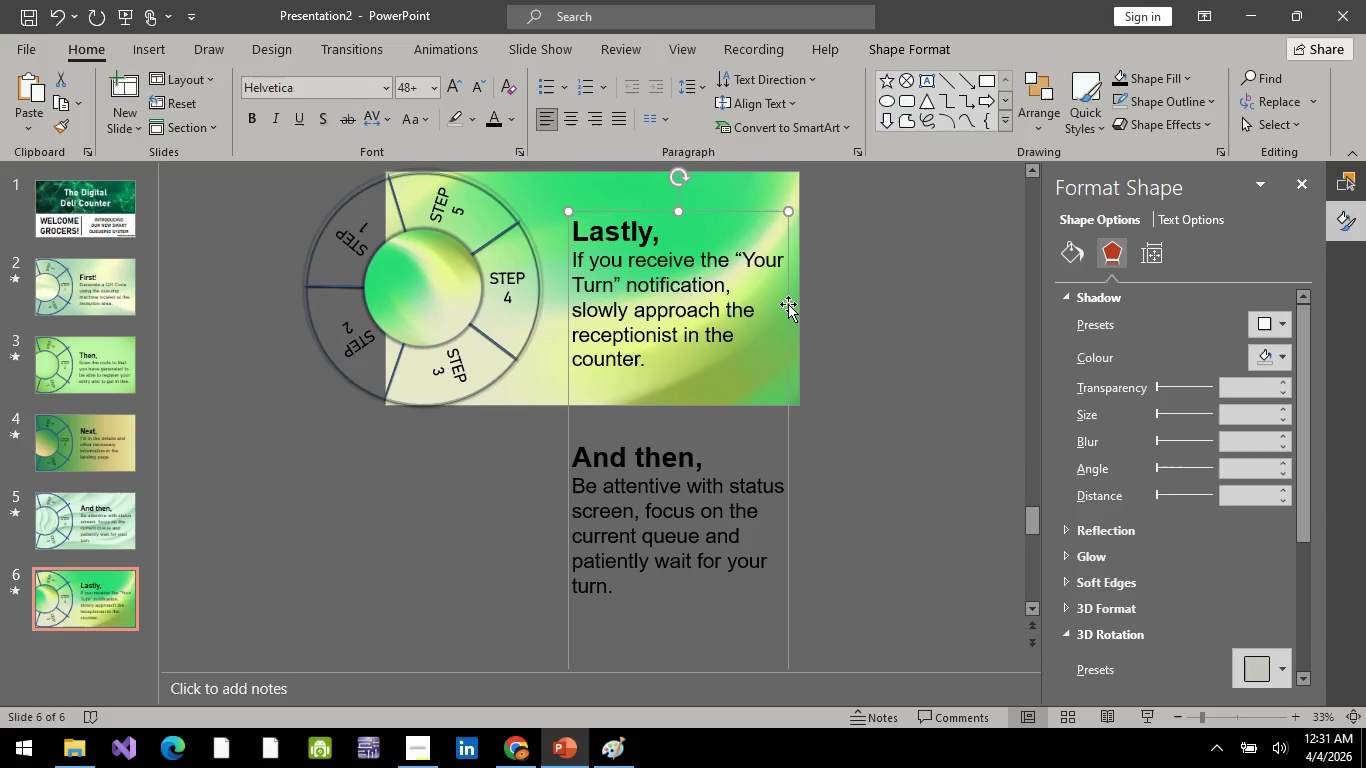 
key(ArrowUp)
 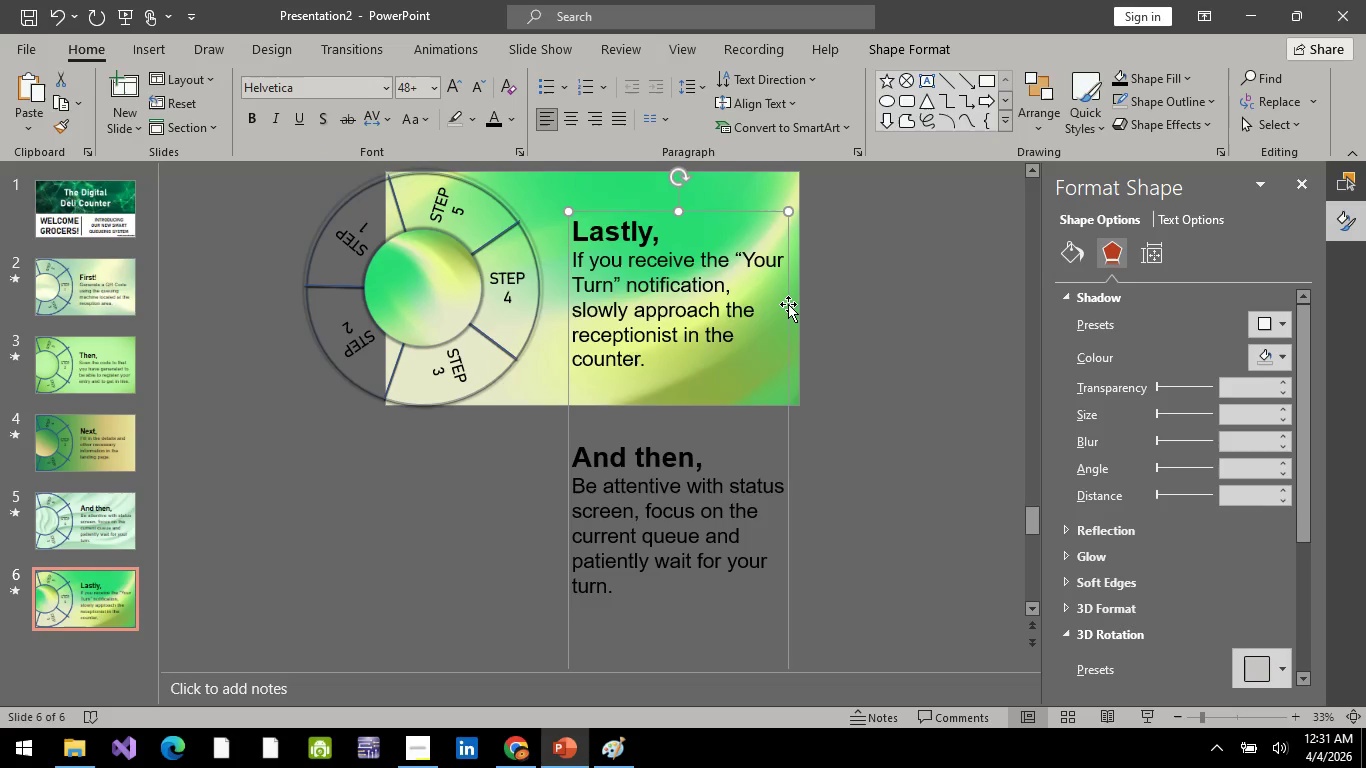 
key(ArrowUp)
 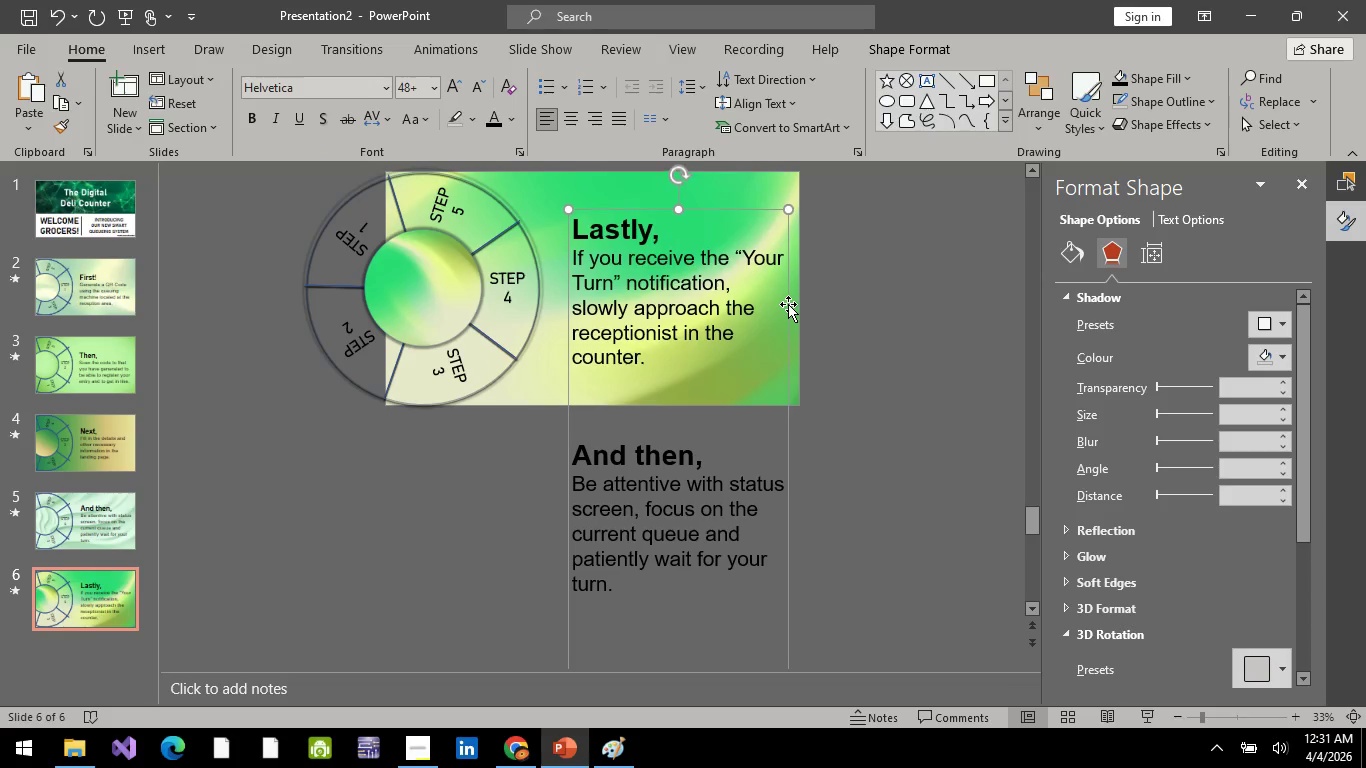 
key(ArrowUp)
 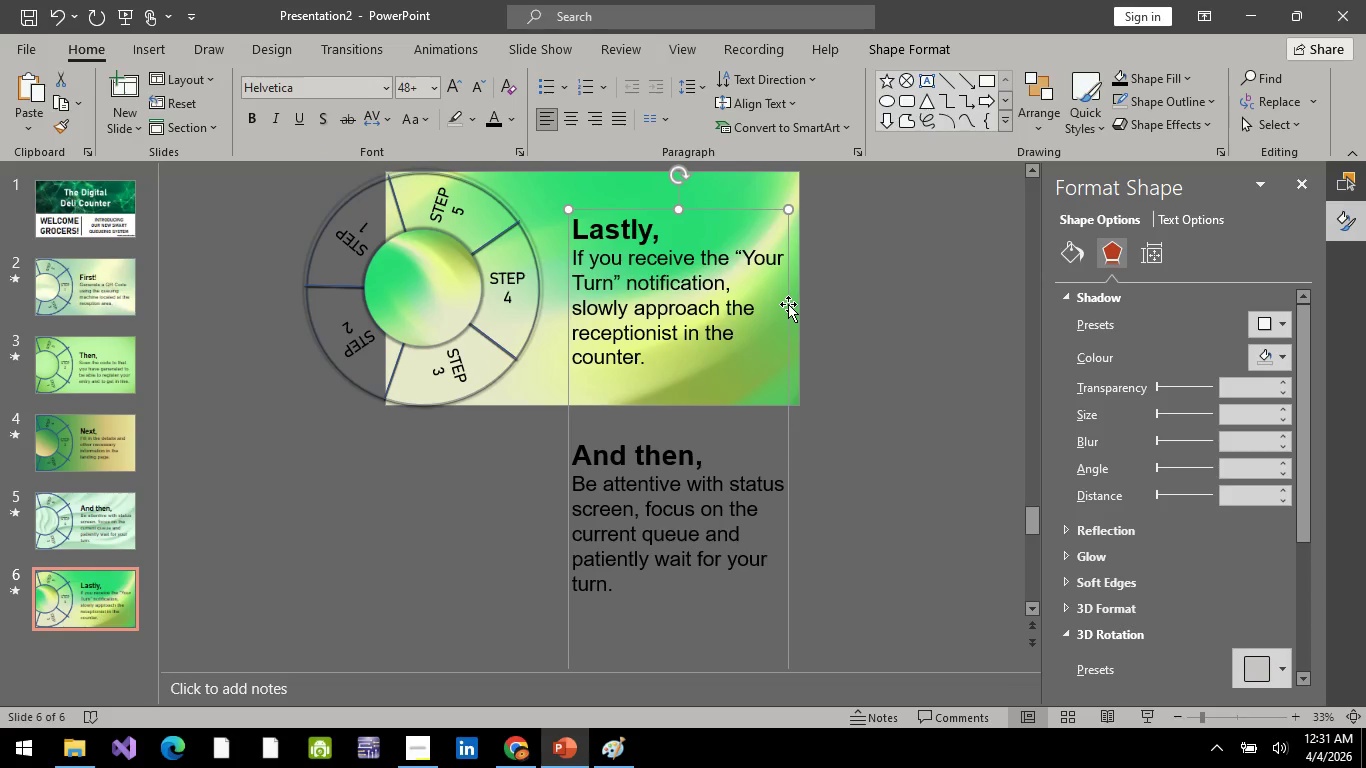 
key(ArrowUp)
 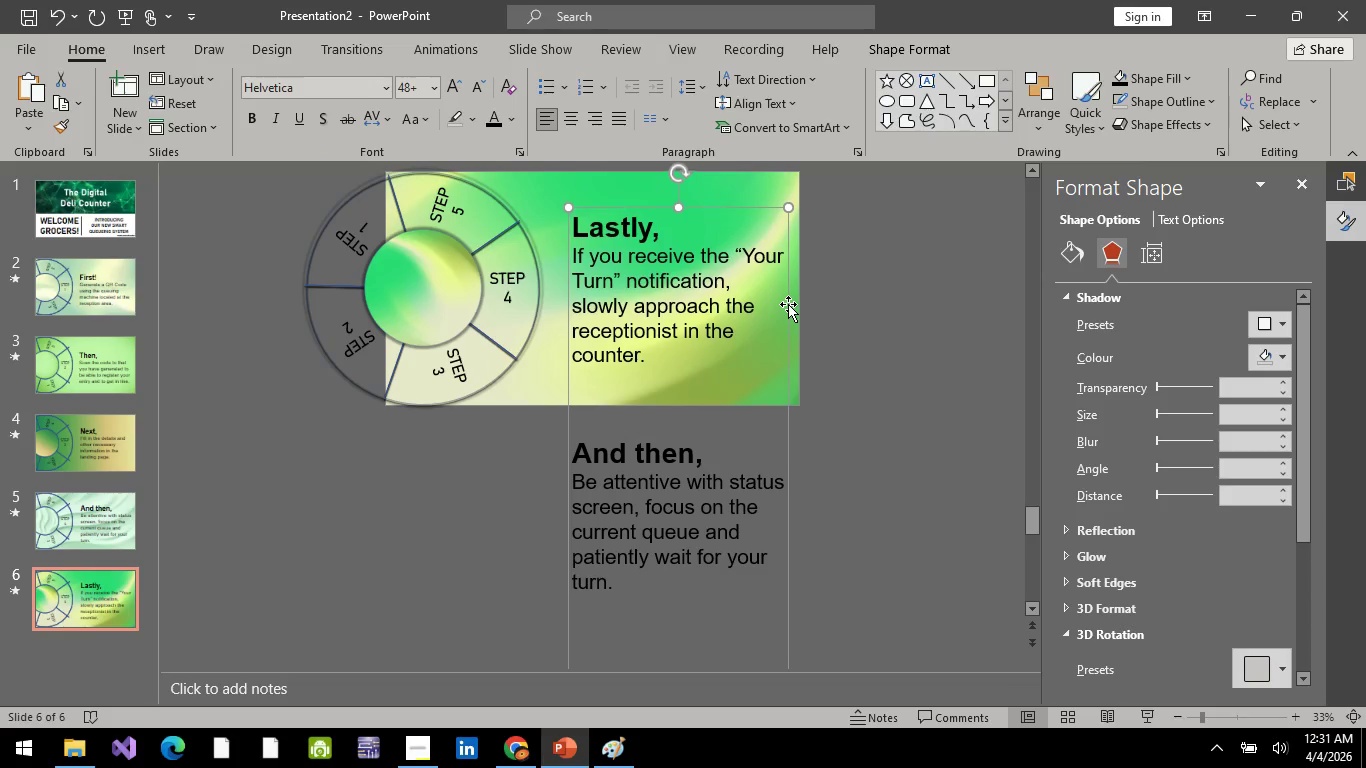 
key(ArrowUp)
 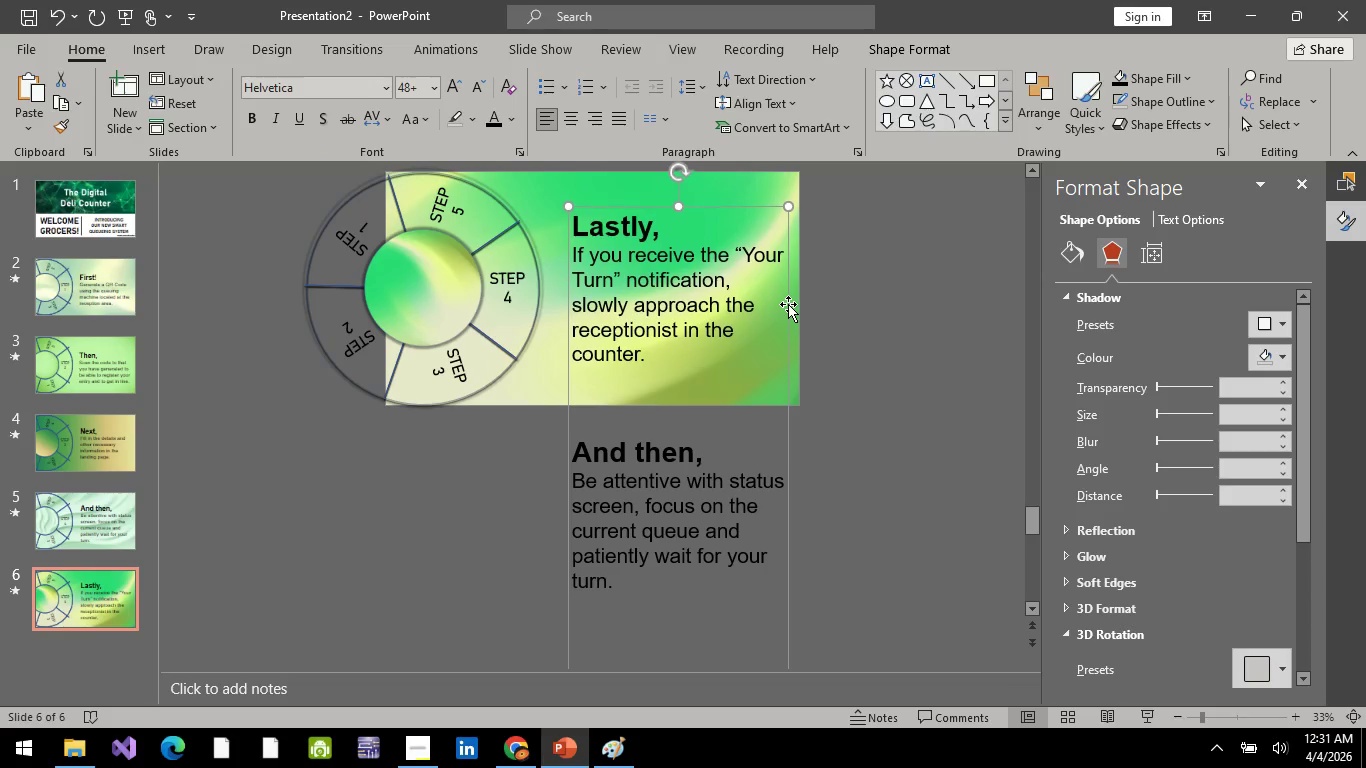 
key(ArrowUp)
 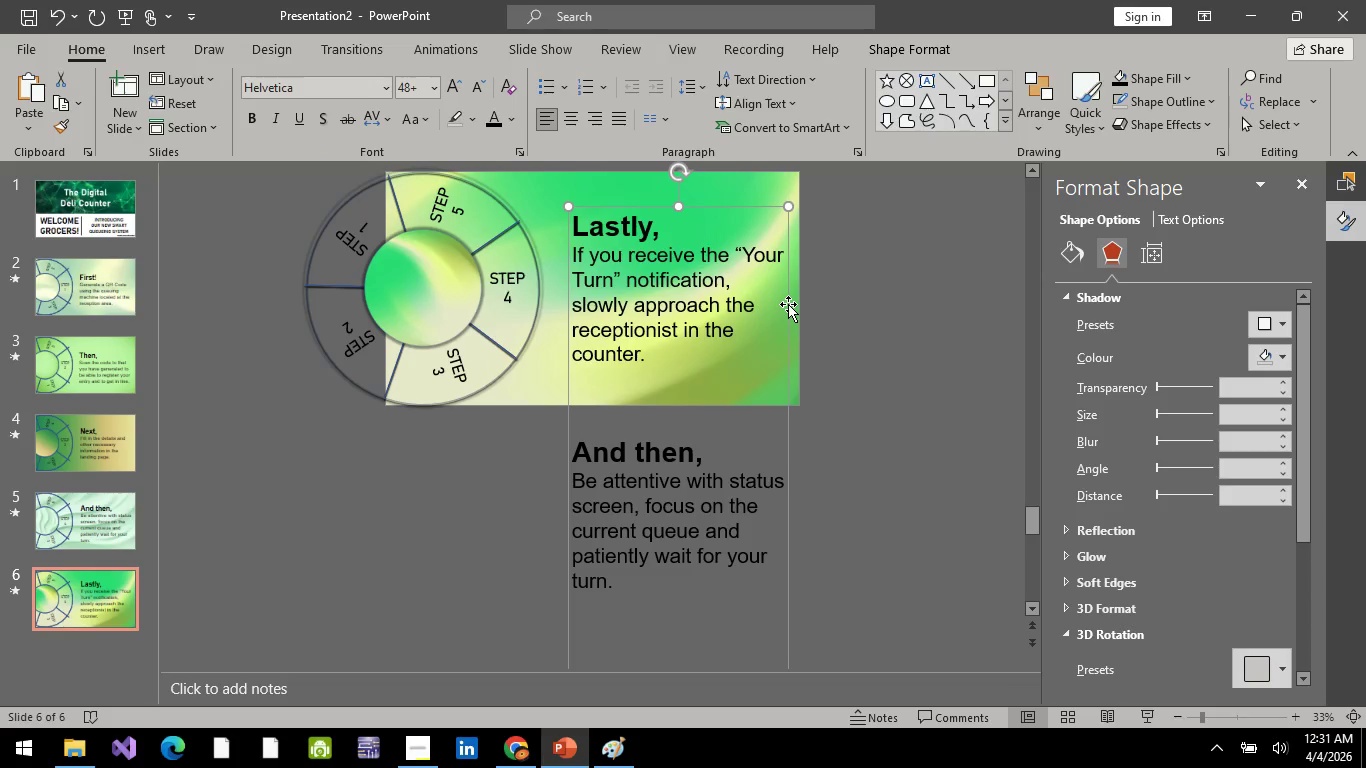 
key(ArrowUp)
 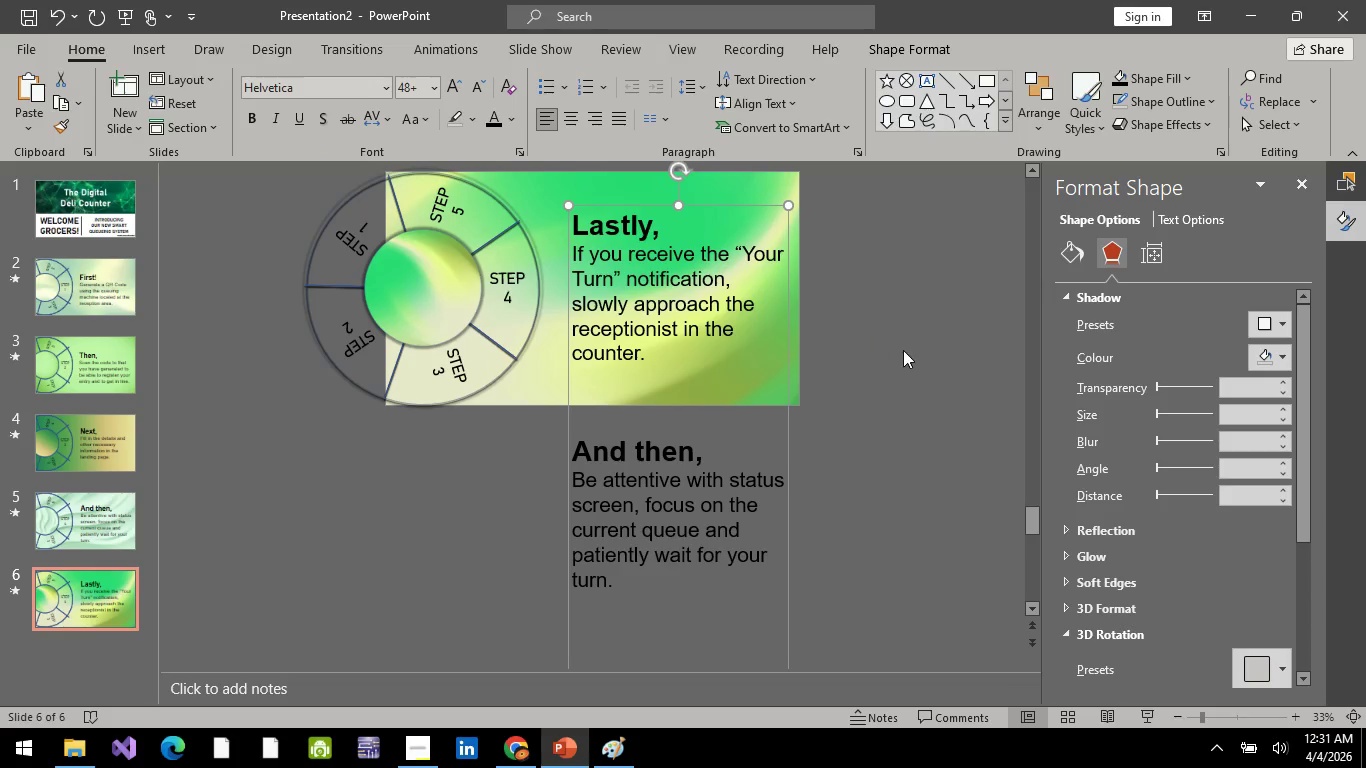 
left_click([903, 350])
 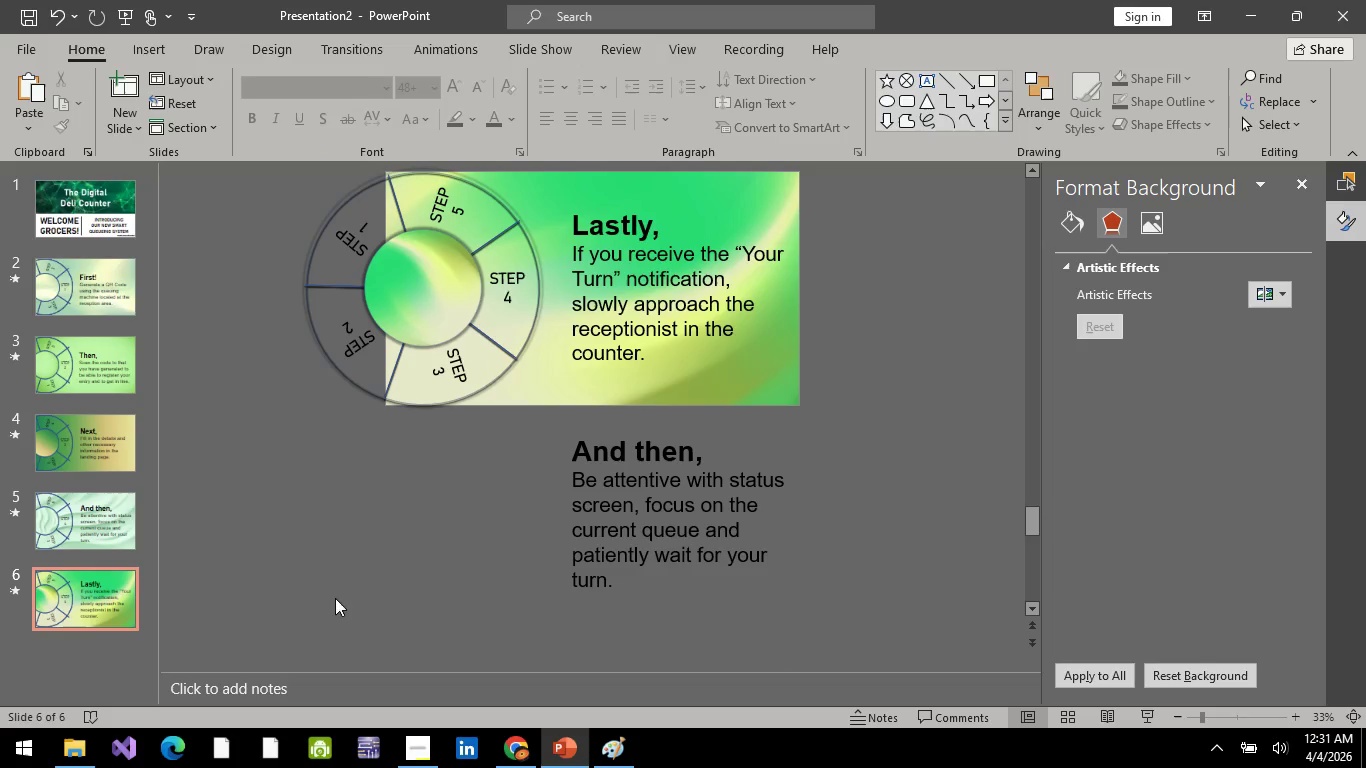 
left_click([81, 210])
 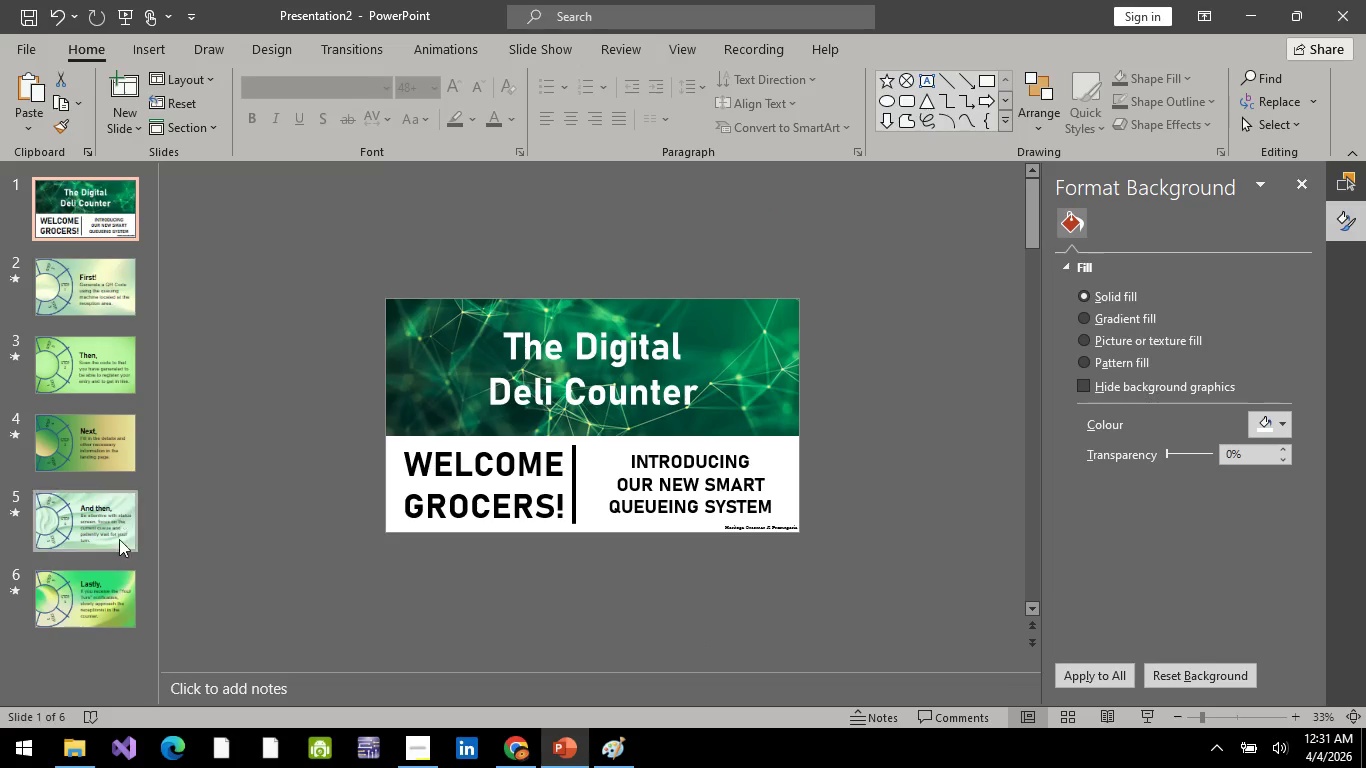 
scroll: coordinate [337, 581], scroll_direction: up, amount: 1.0
 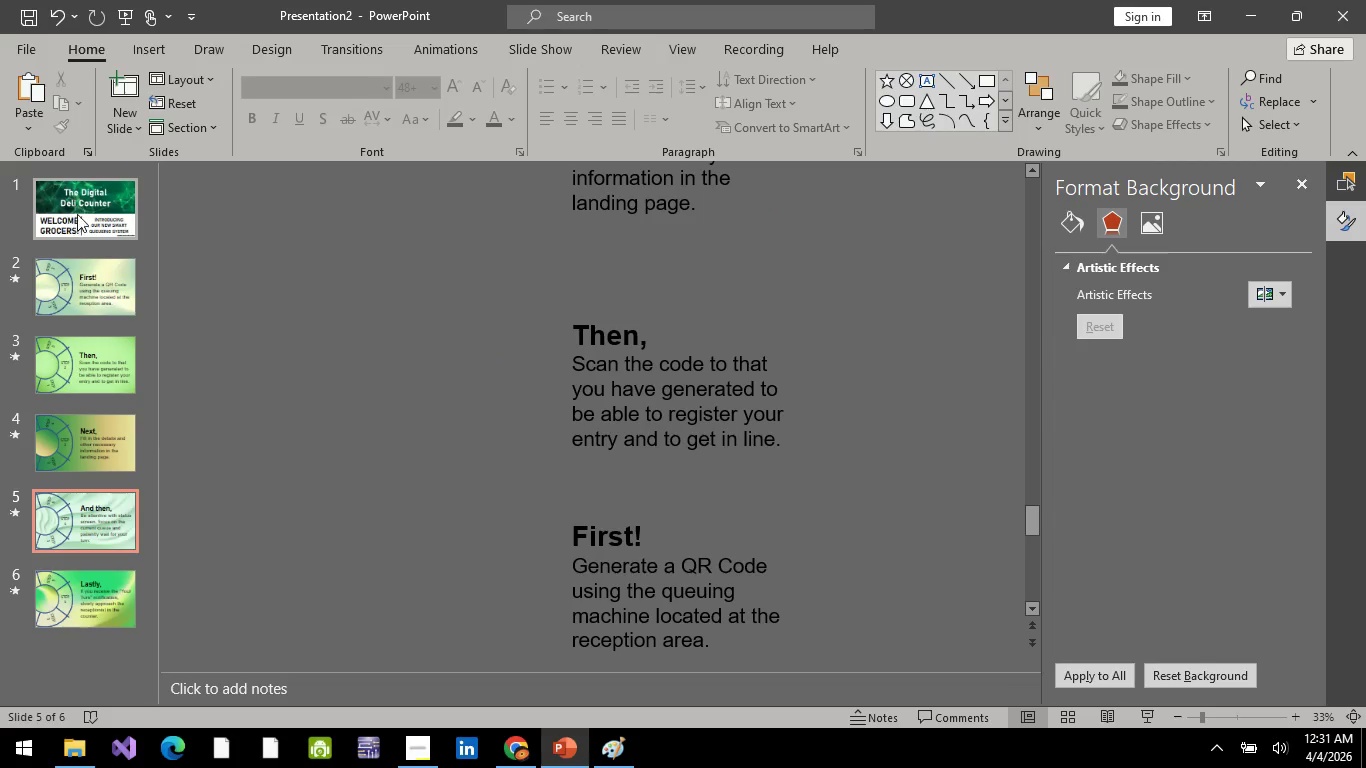 
hold_key(key=ShiftLeft, duration=0.88)
left_click([107, 624])
 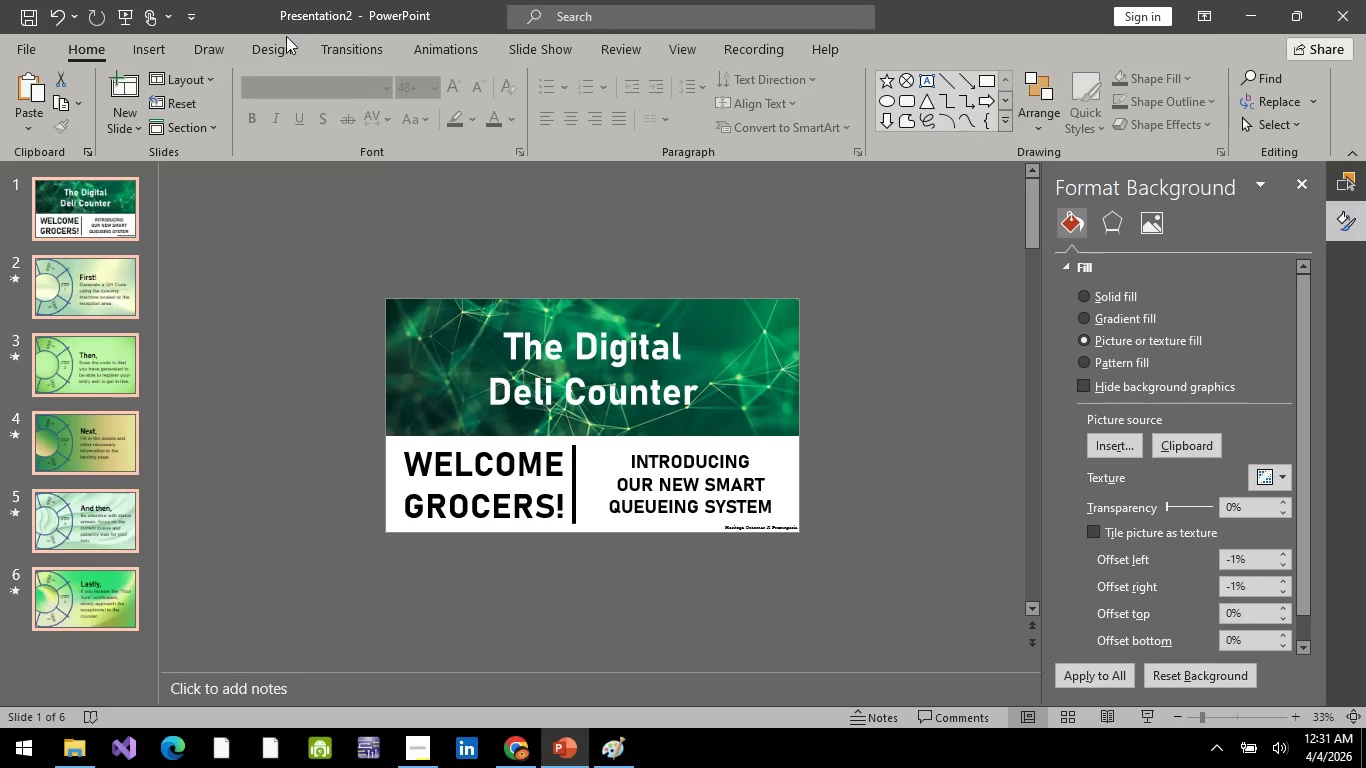 
left_click([282, 42])
 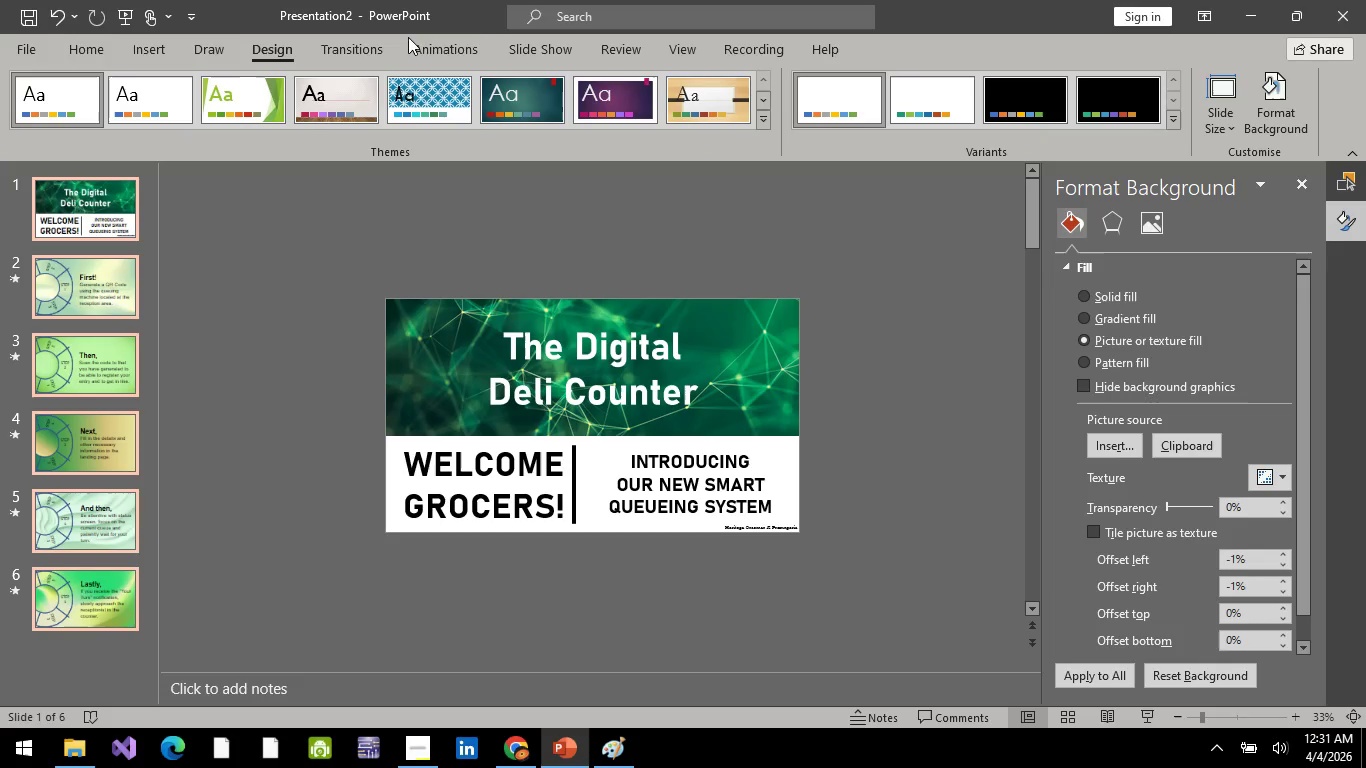 
left_click([432, 48])
 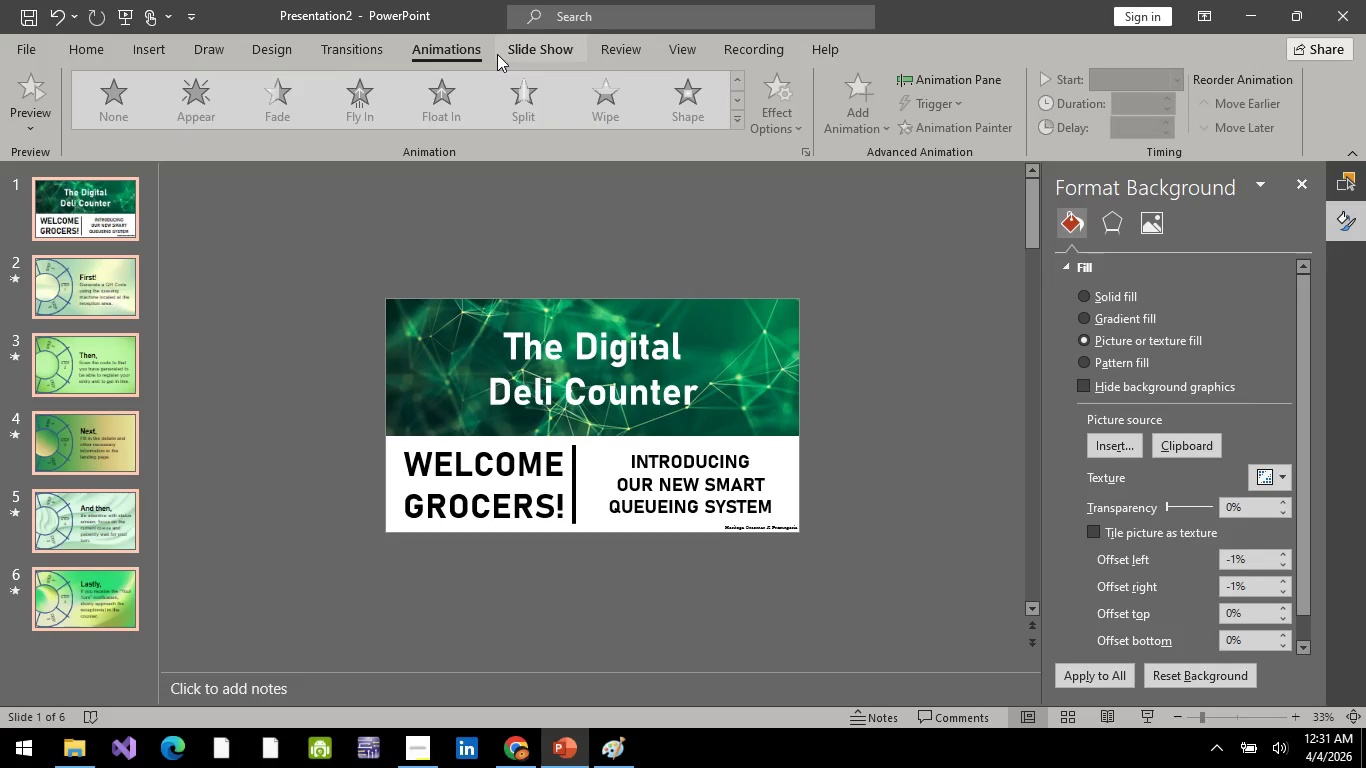 
left_click([324, 55])
 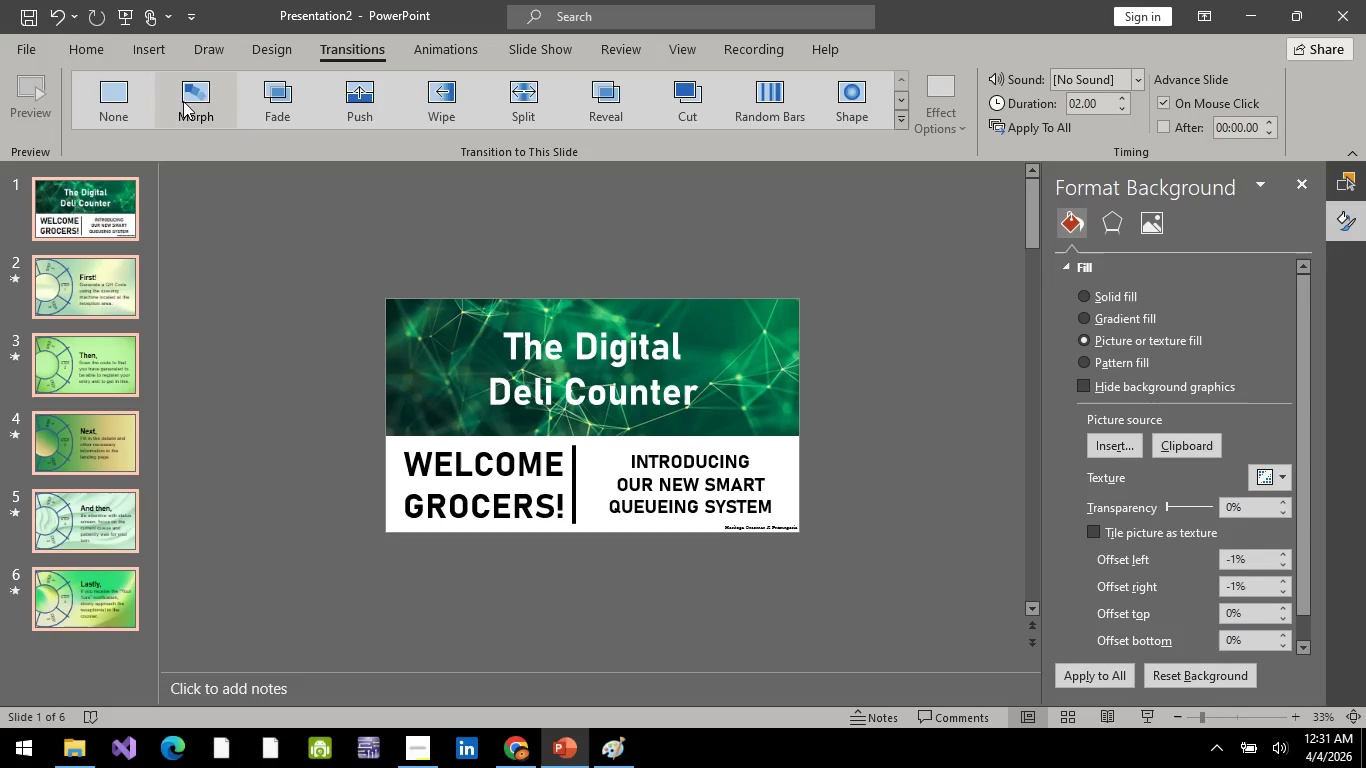 
left_click([188, 98])
 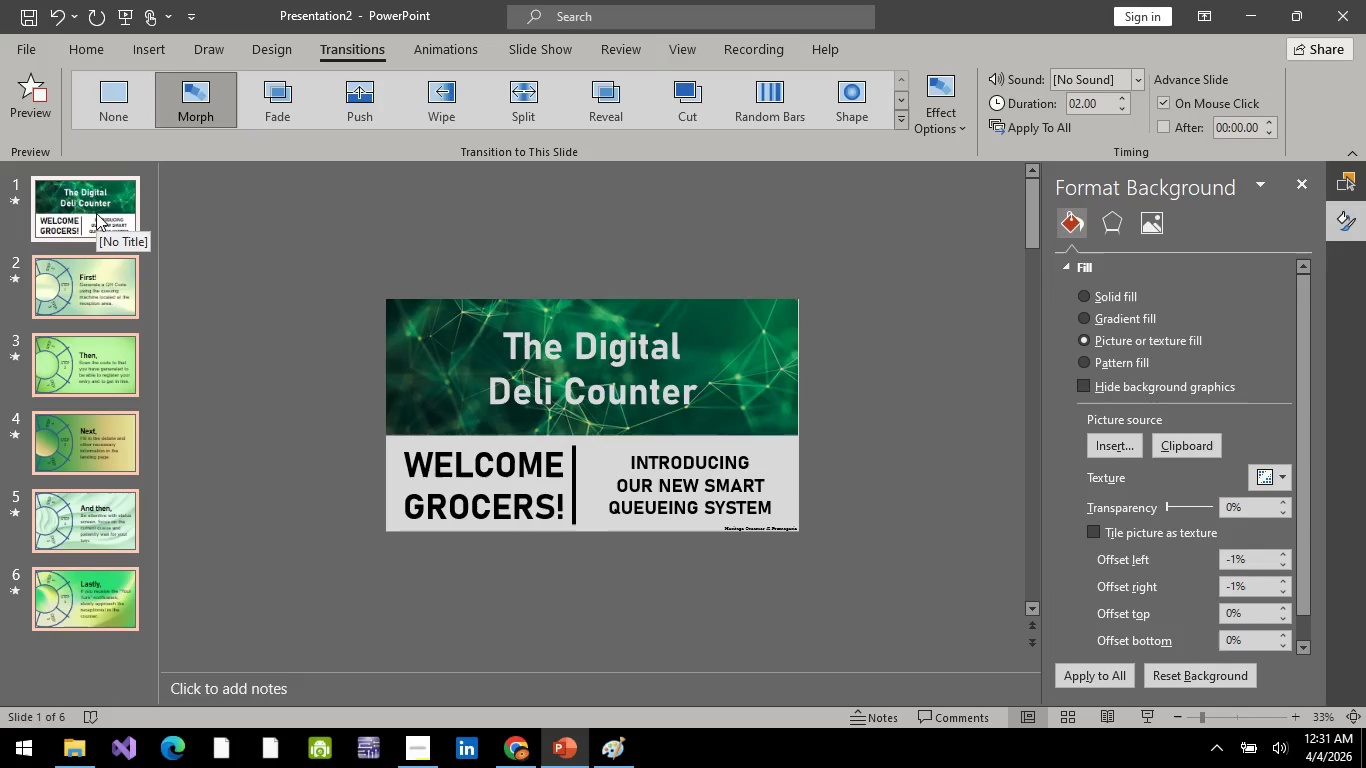 
left_click([96, 213])
 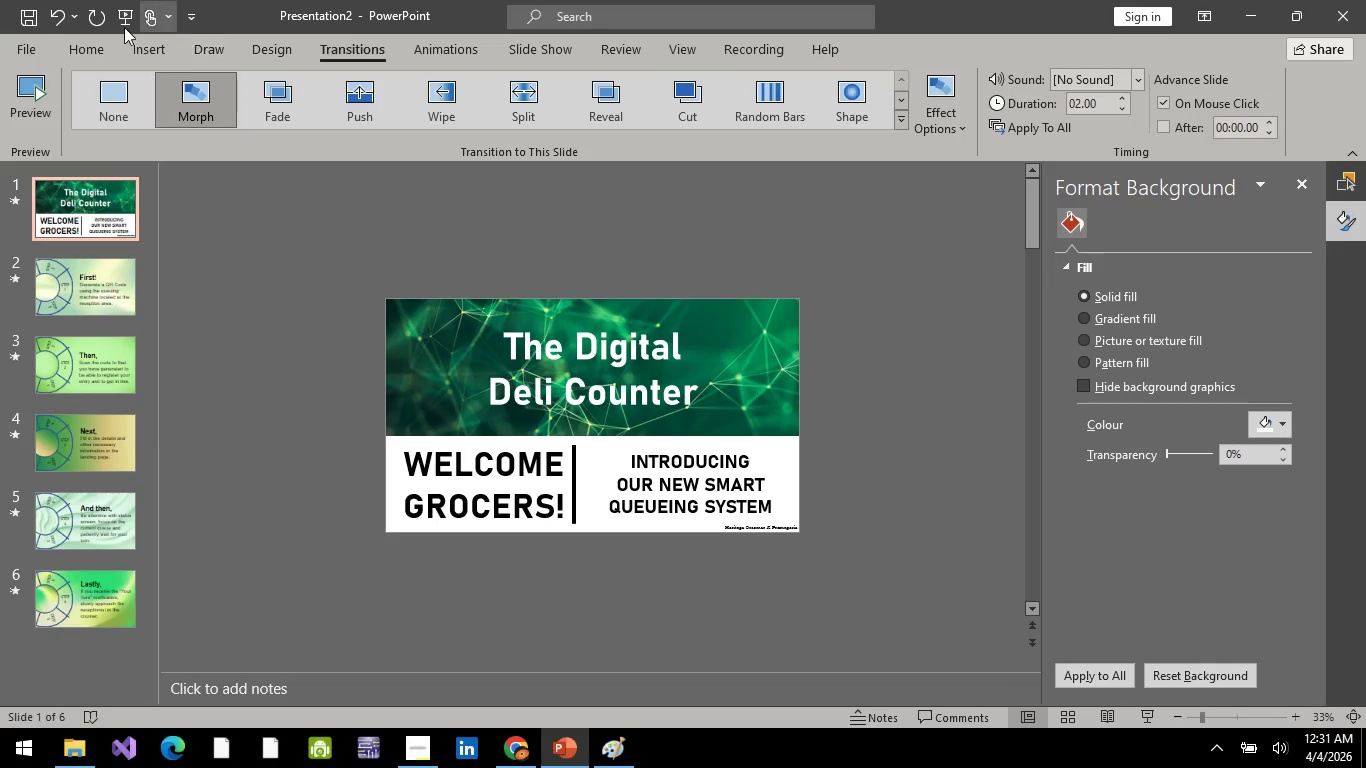 
left_click([122, 25])
 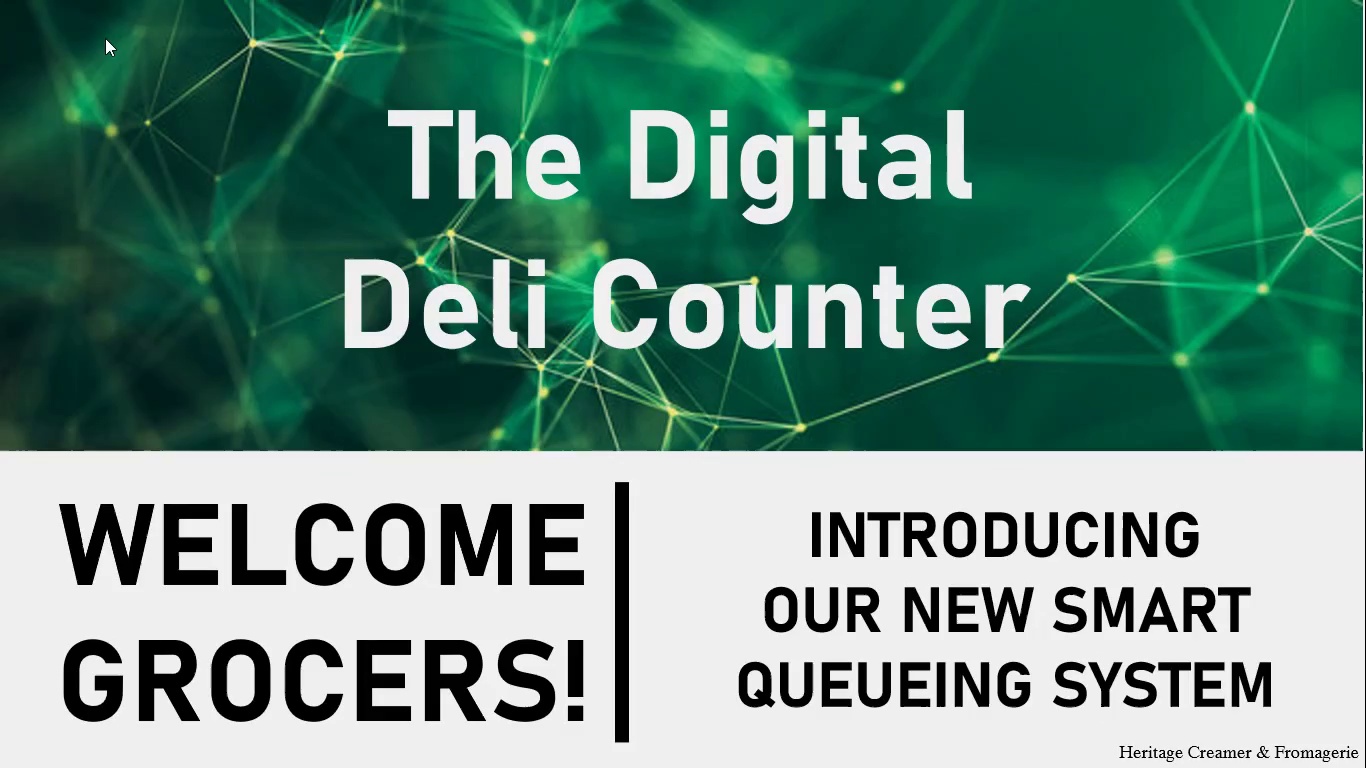 
key(ArrowRight)
 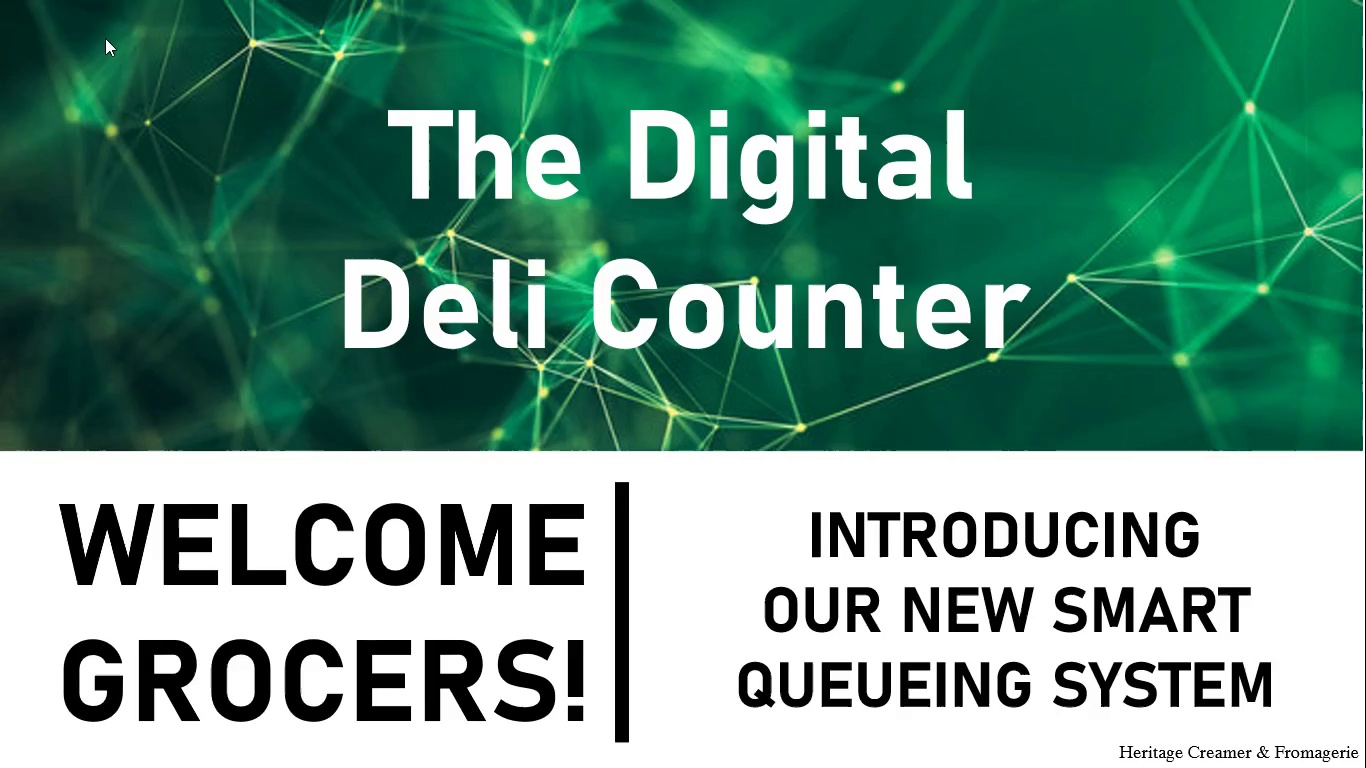 
key(Space)
 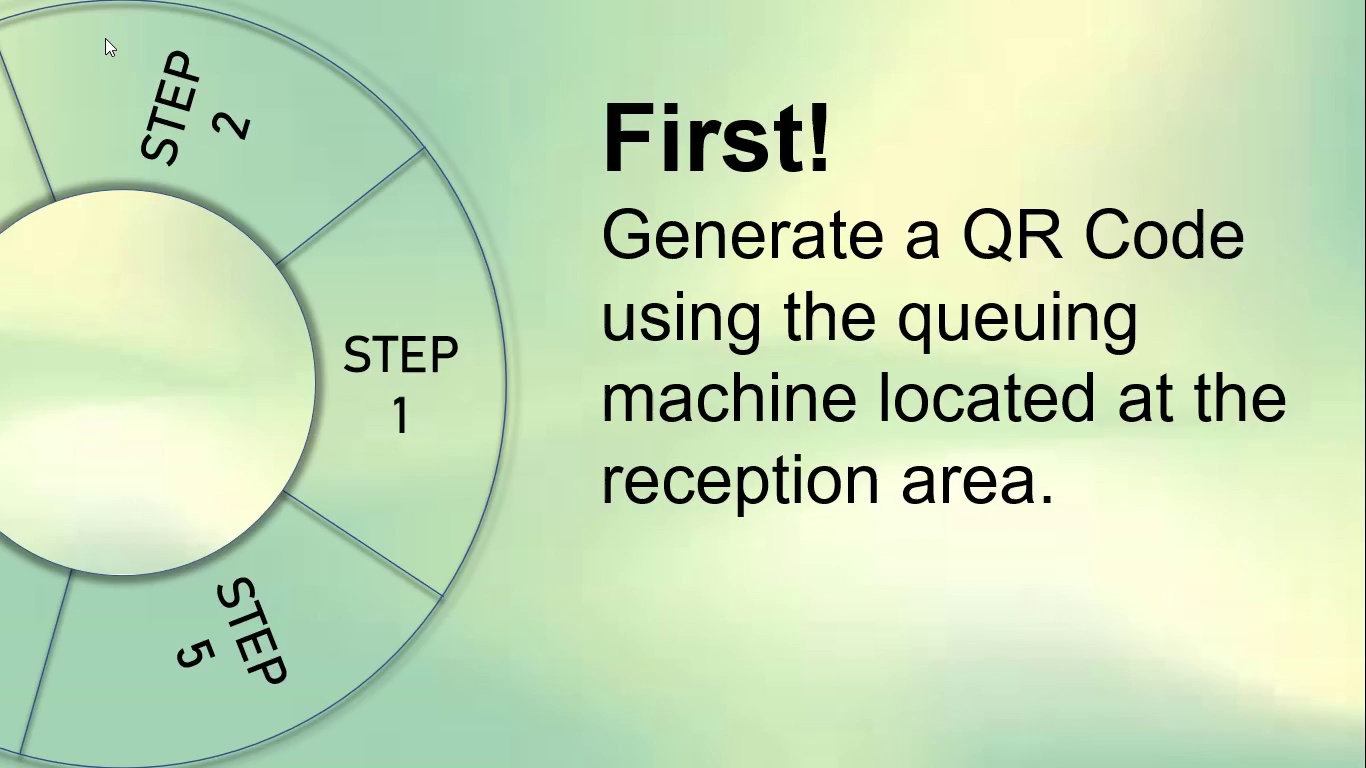 
key(Space)
 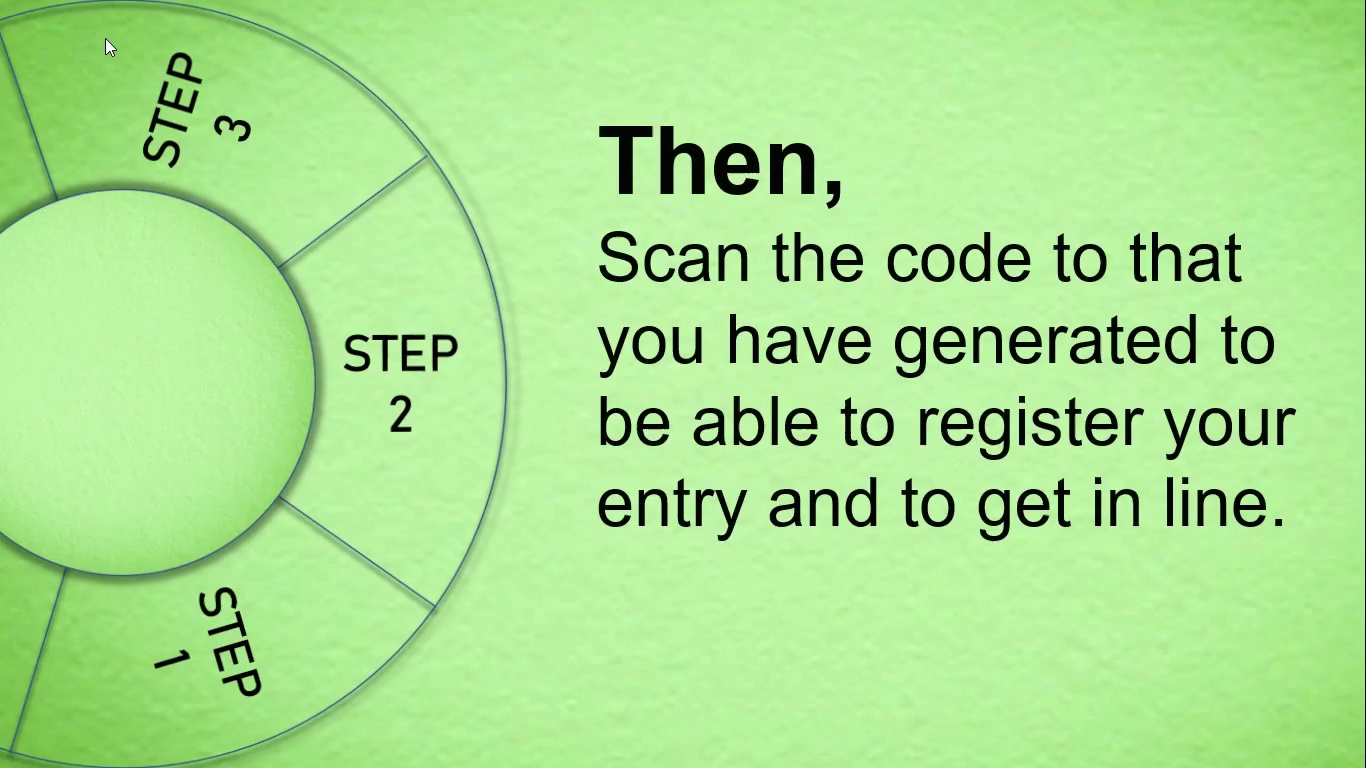 
key(Space)
 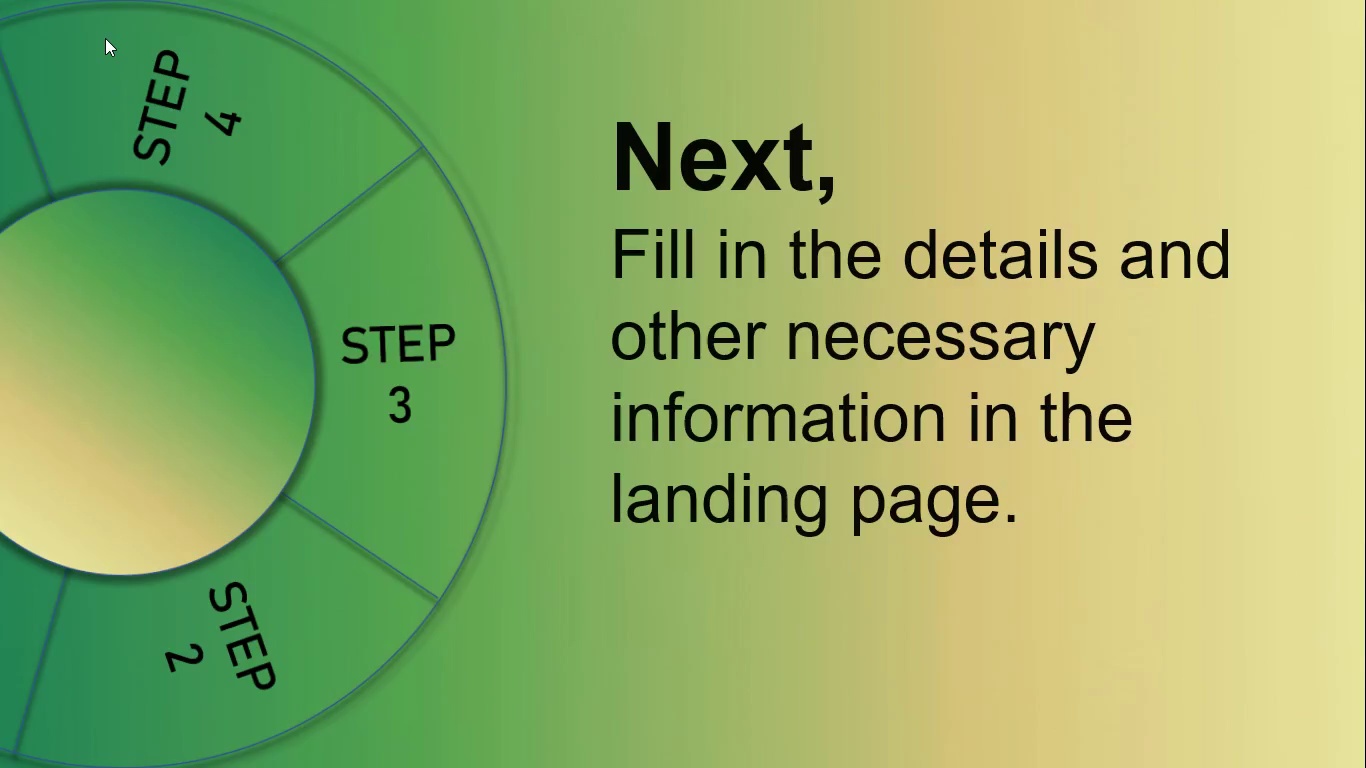 
key(Space)
 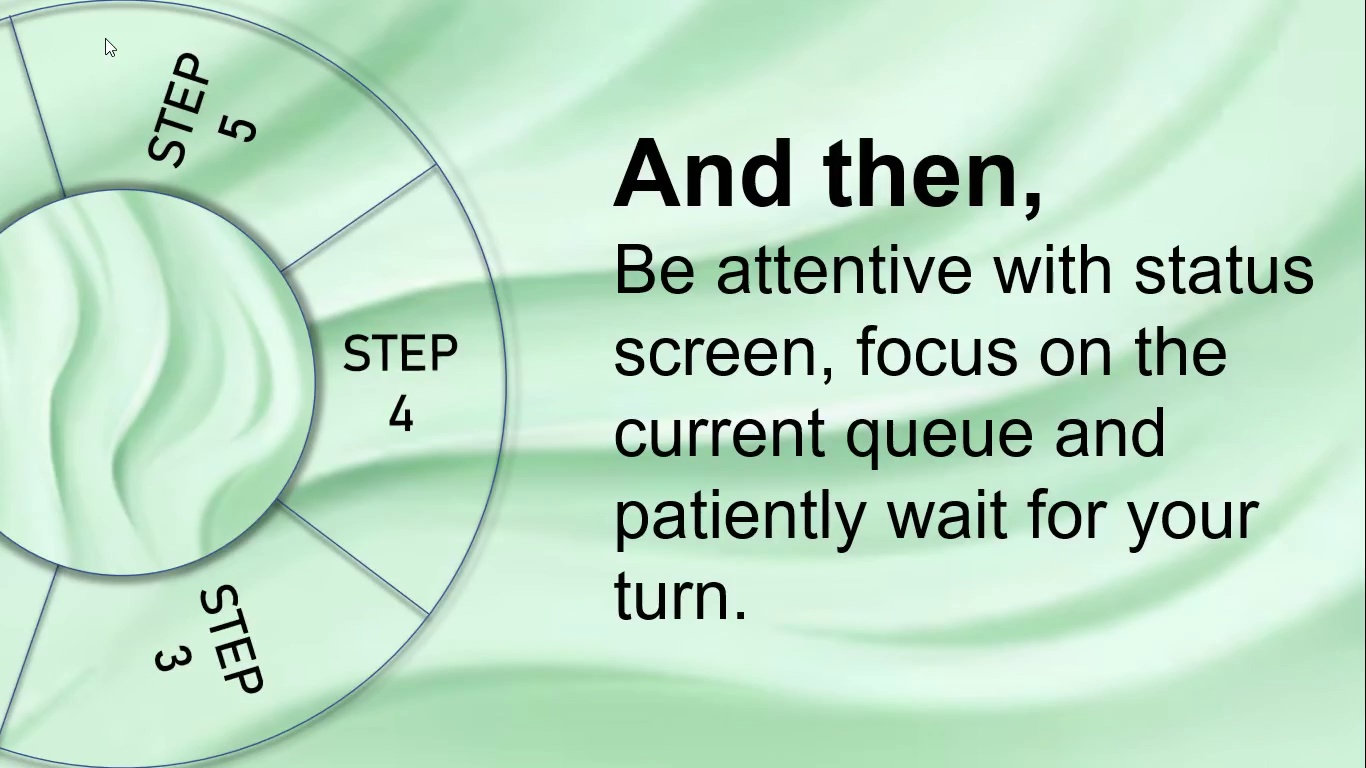 
key(Space)
 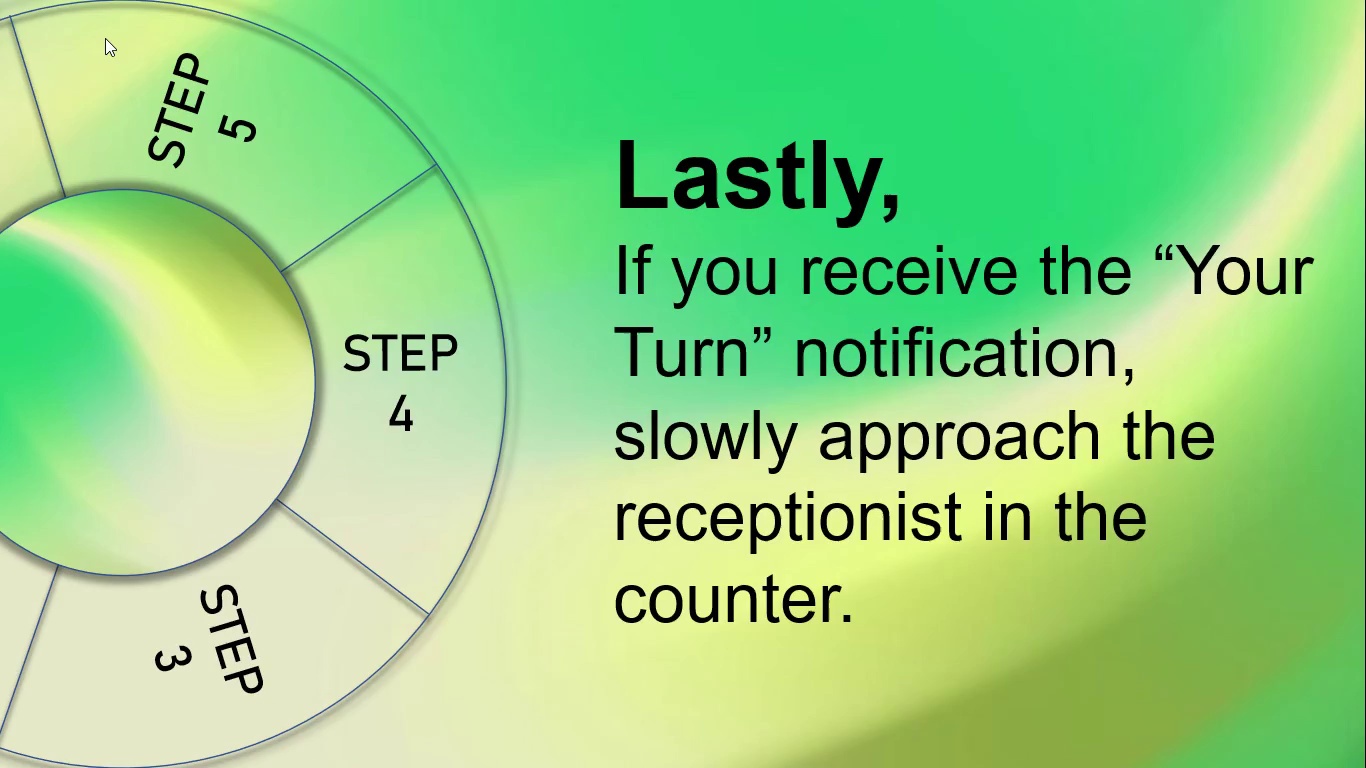 
key(Space)
 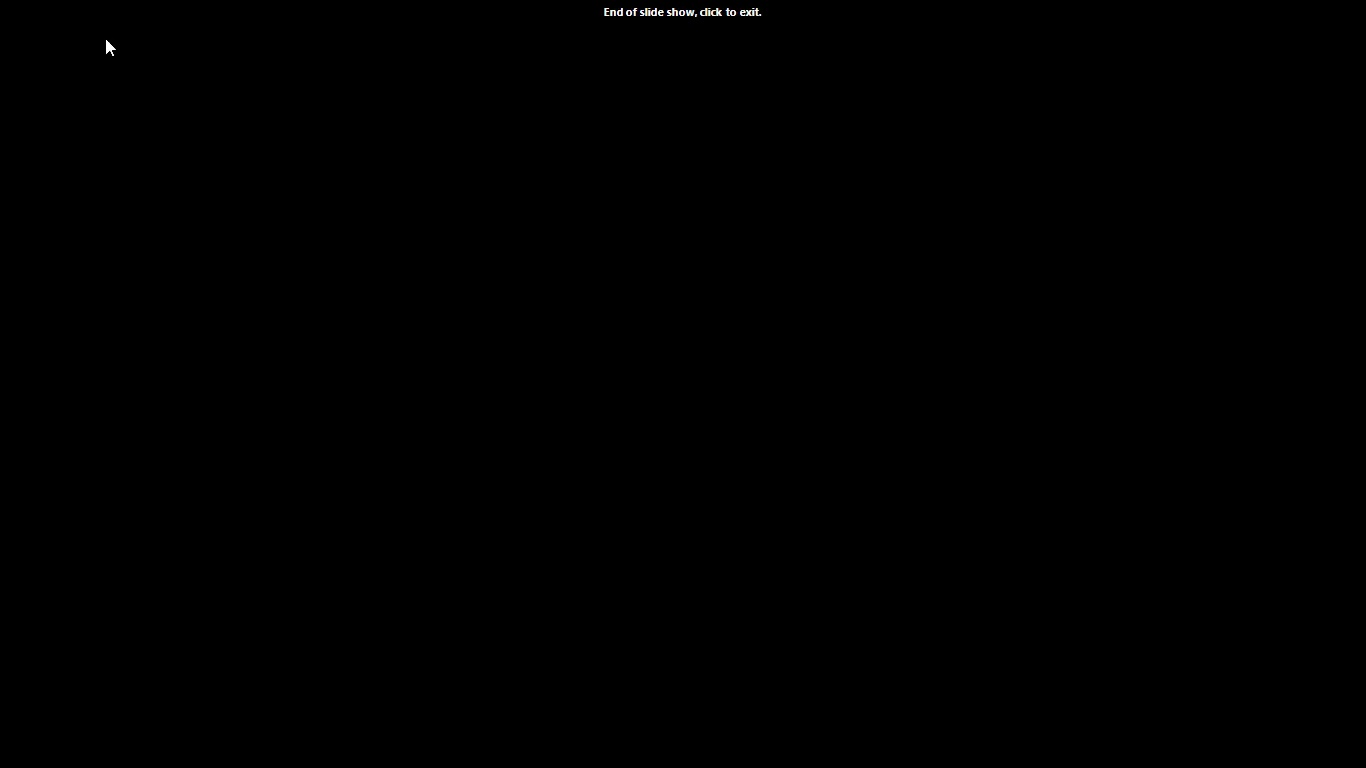 
key(Escape)
 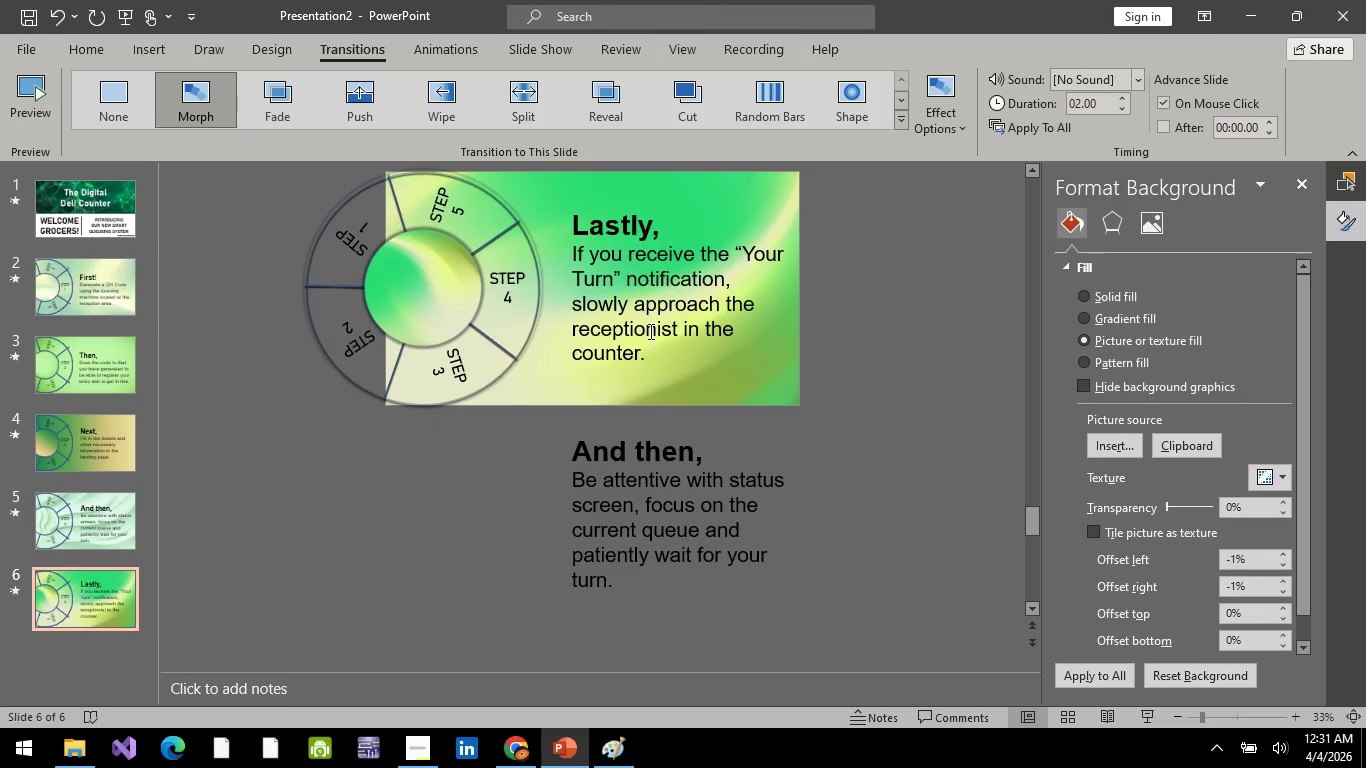 
left_click([116, 522])
 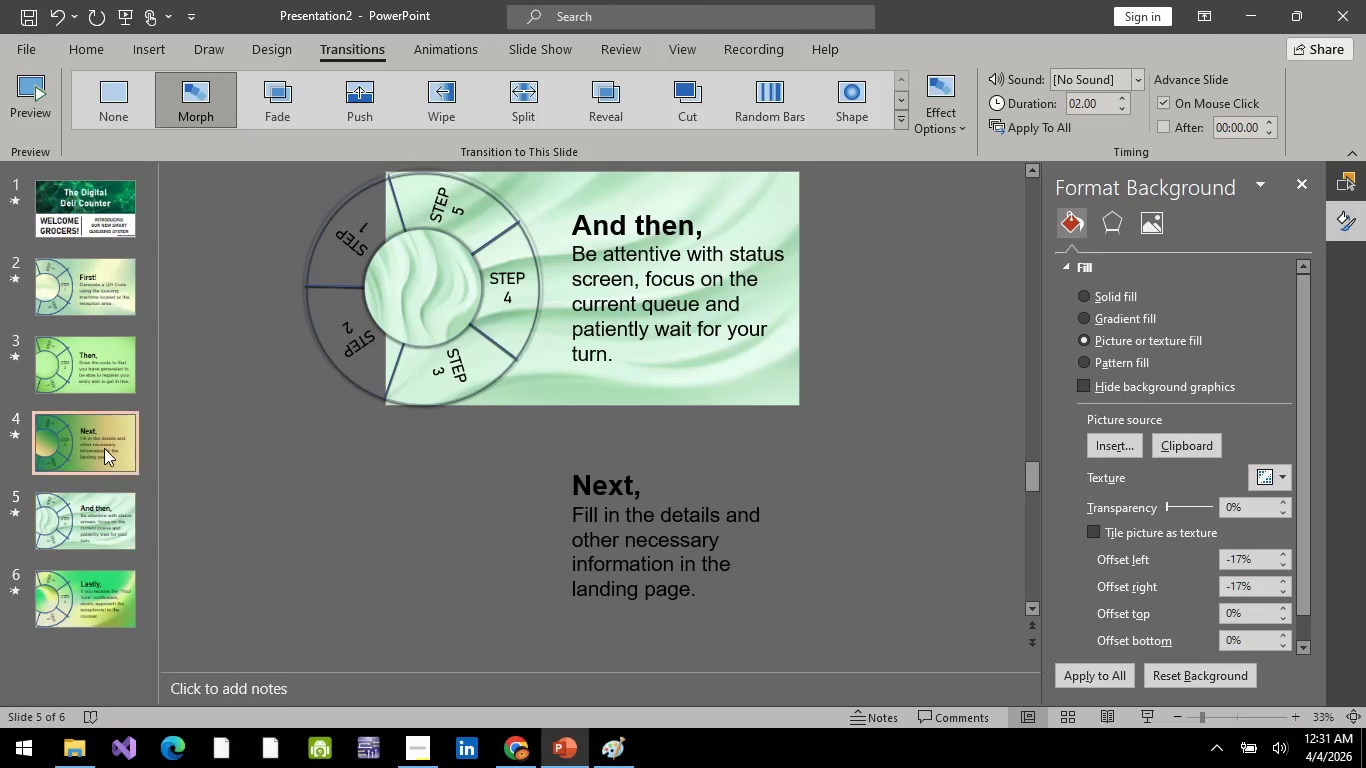 
left_click([104, 448])
 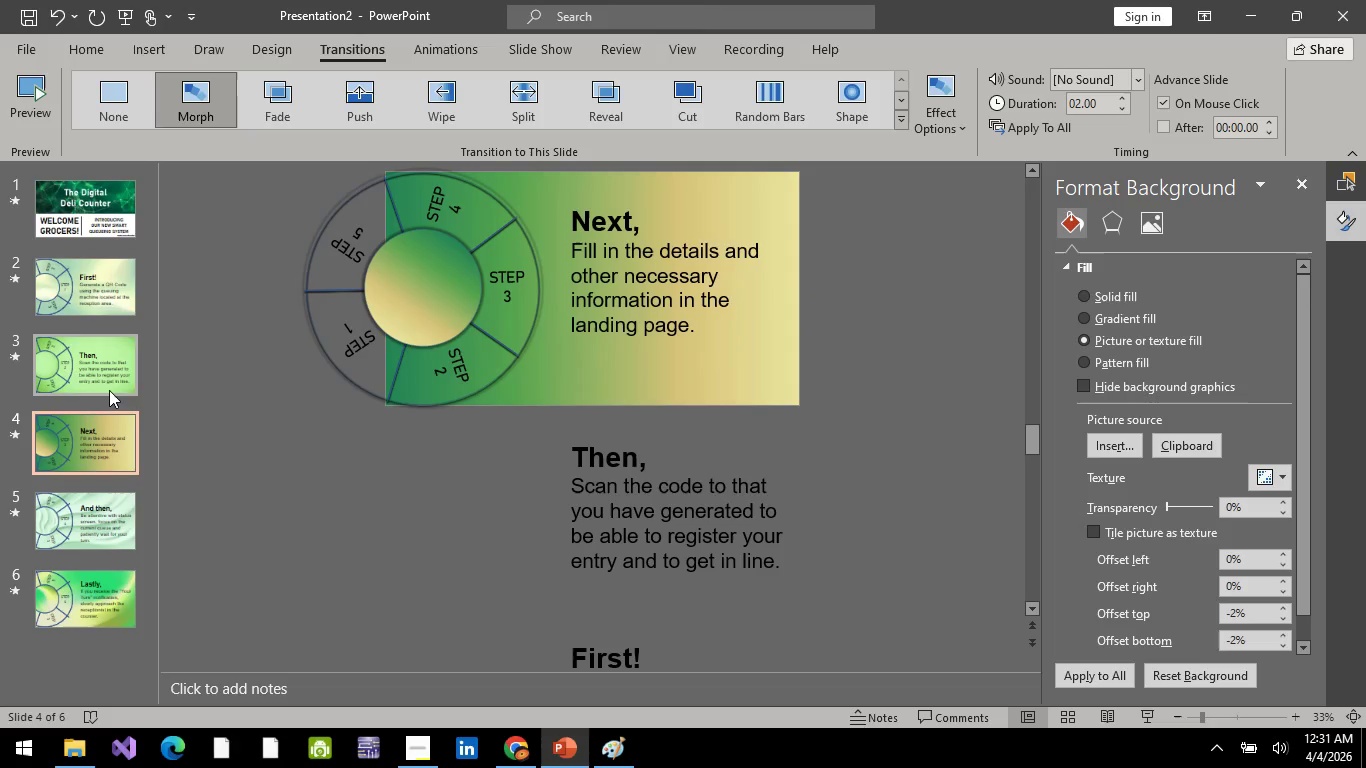 
left_click([109, 390])
 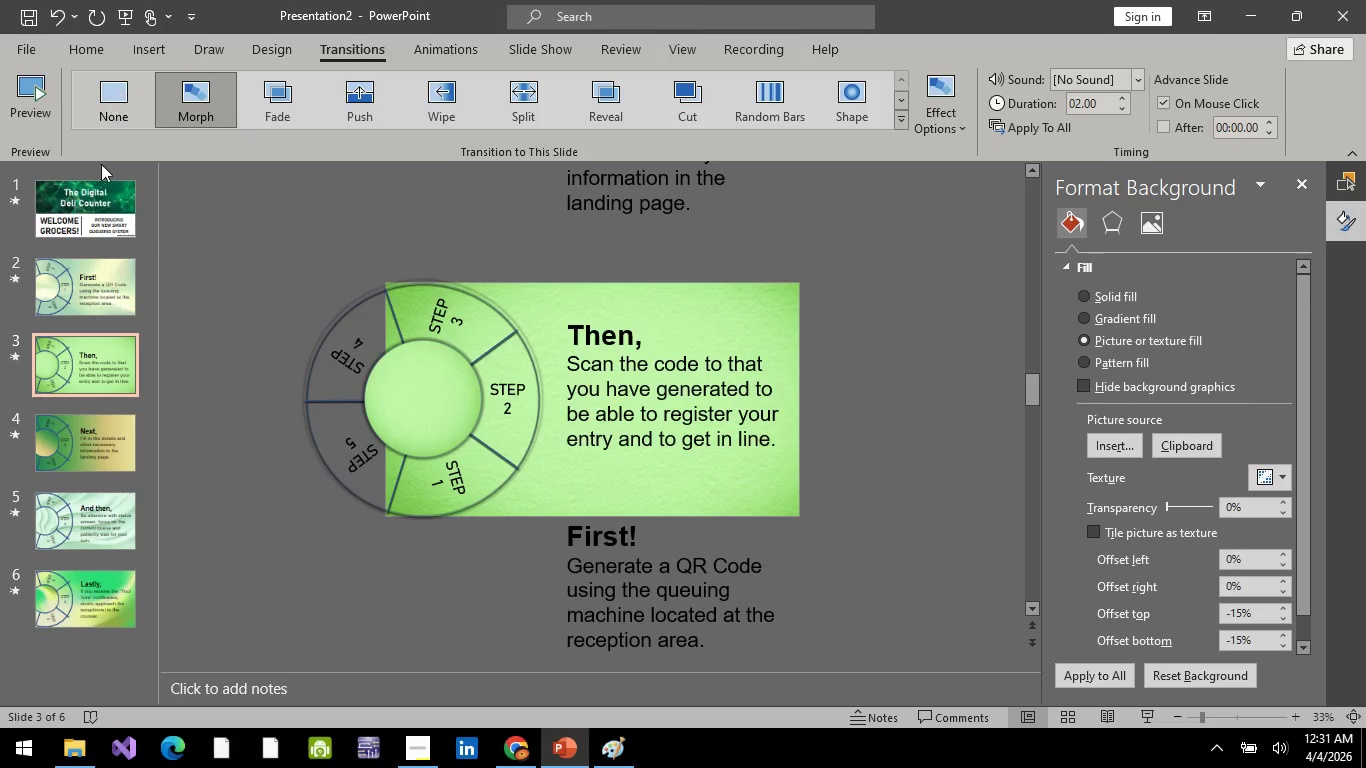 
left_click([96, 202])
 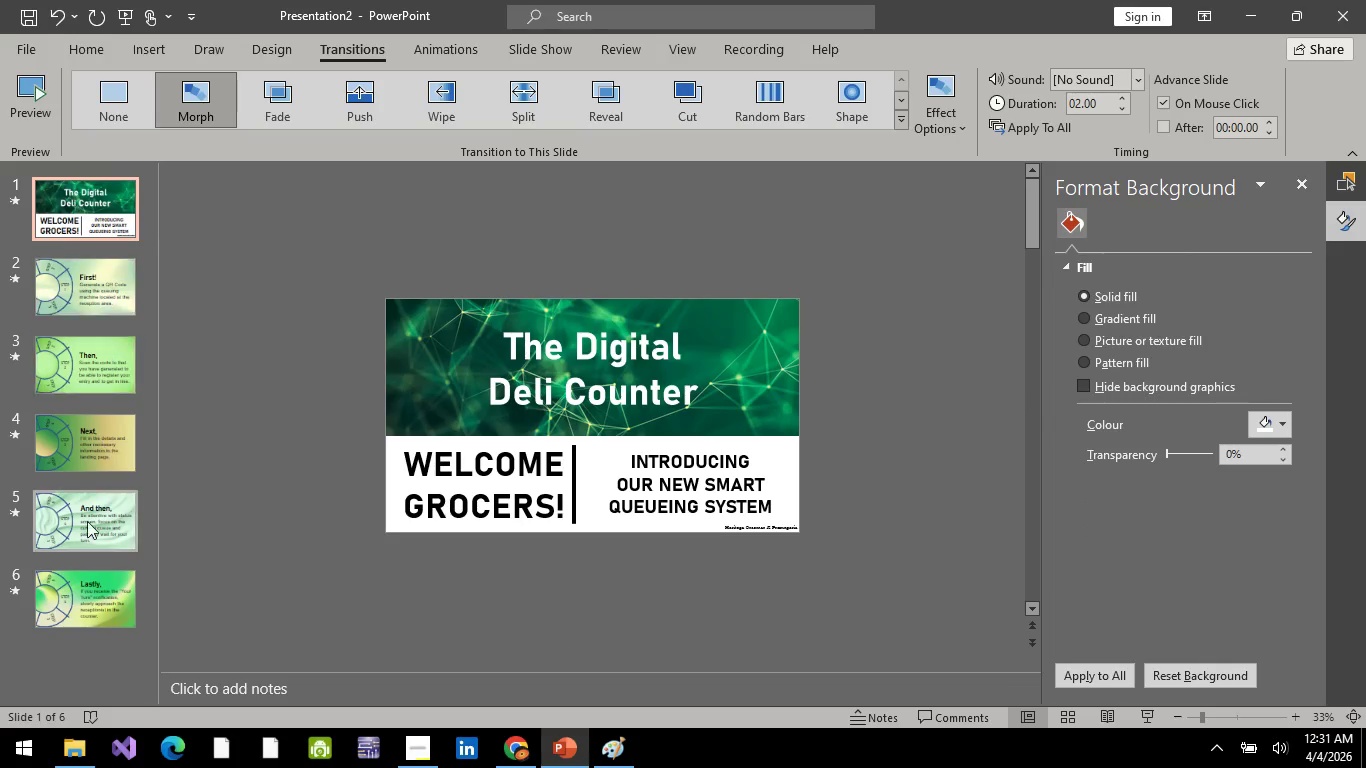 
hold_key(key=ShiftLeft, duration=0.5)
left_click([80, 603])
 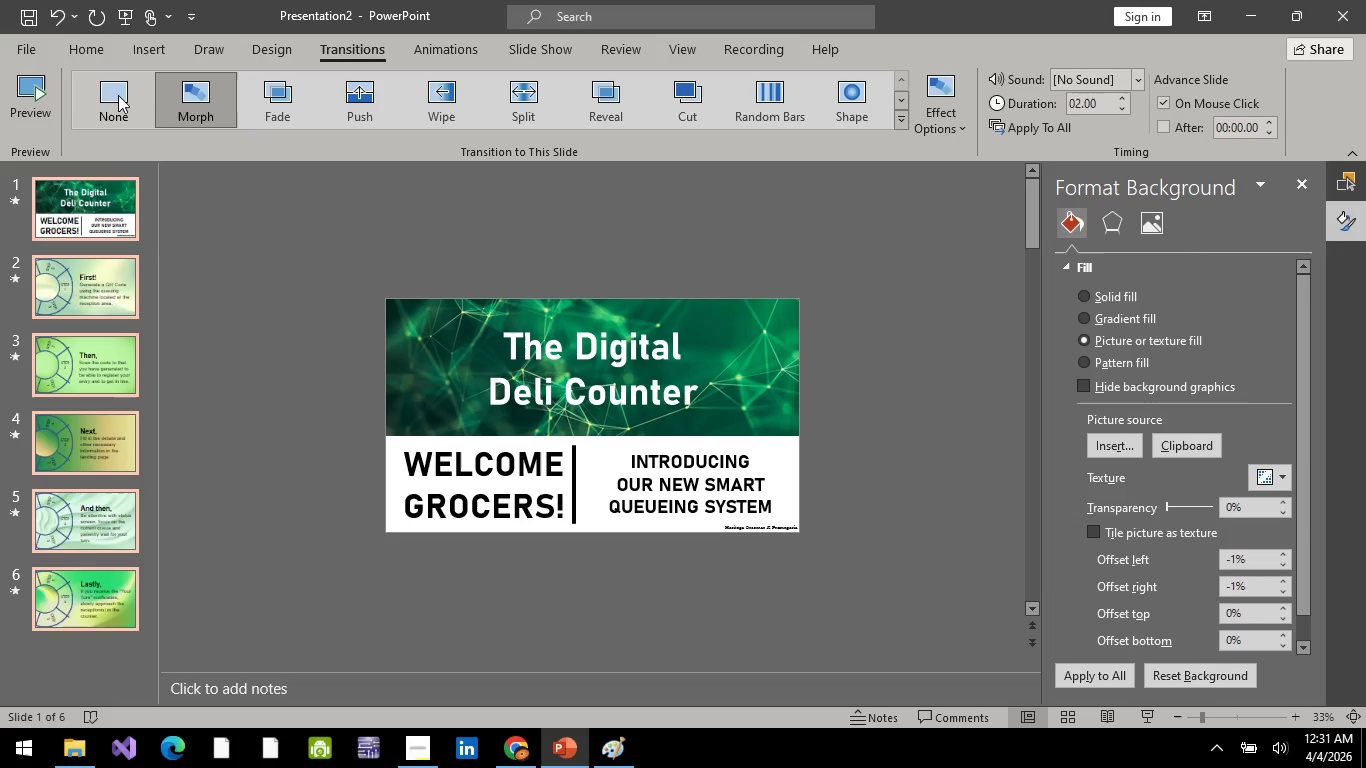 
left_click([118, 95])
 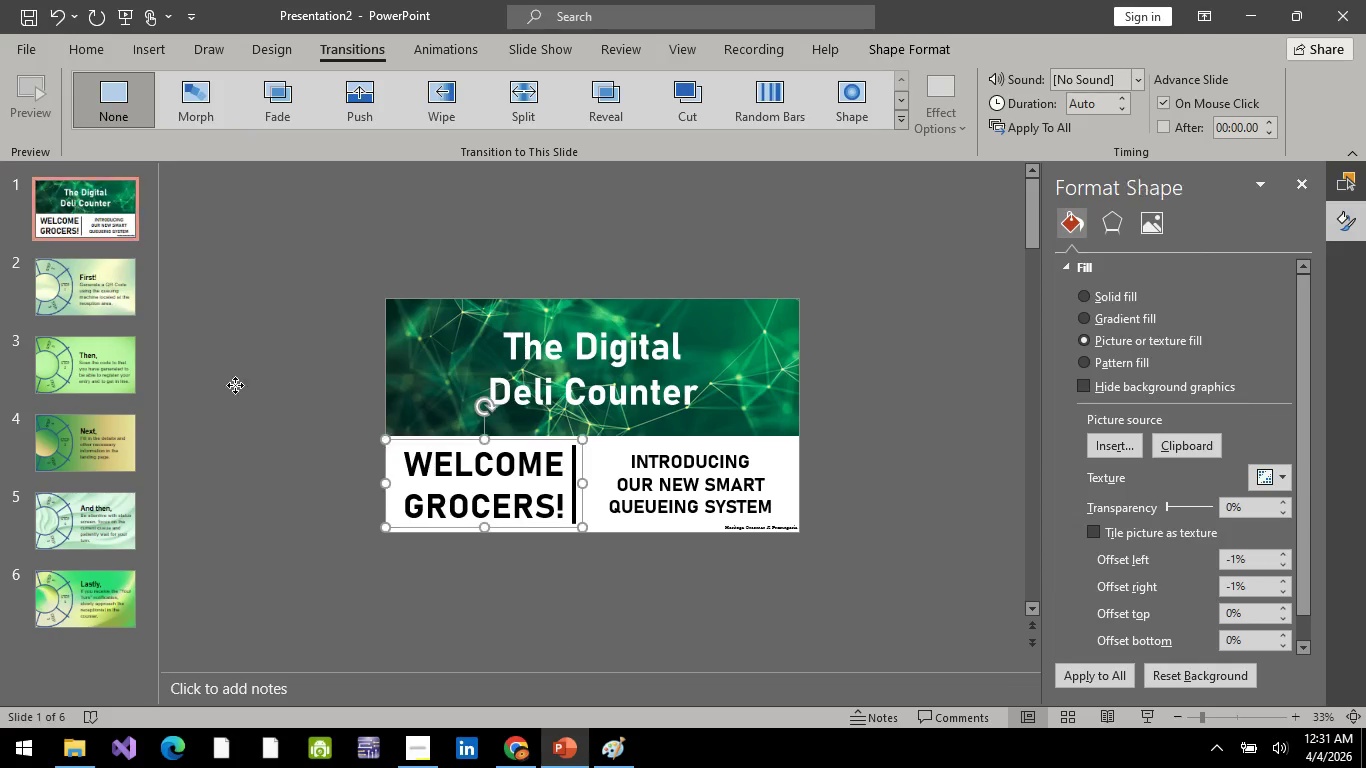 
left_click([82, 293])
 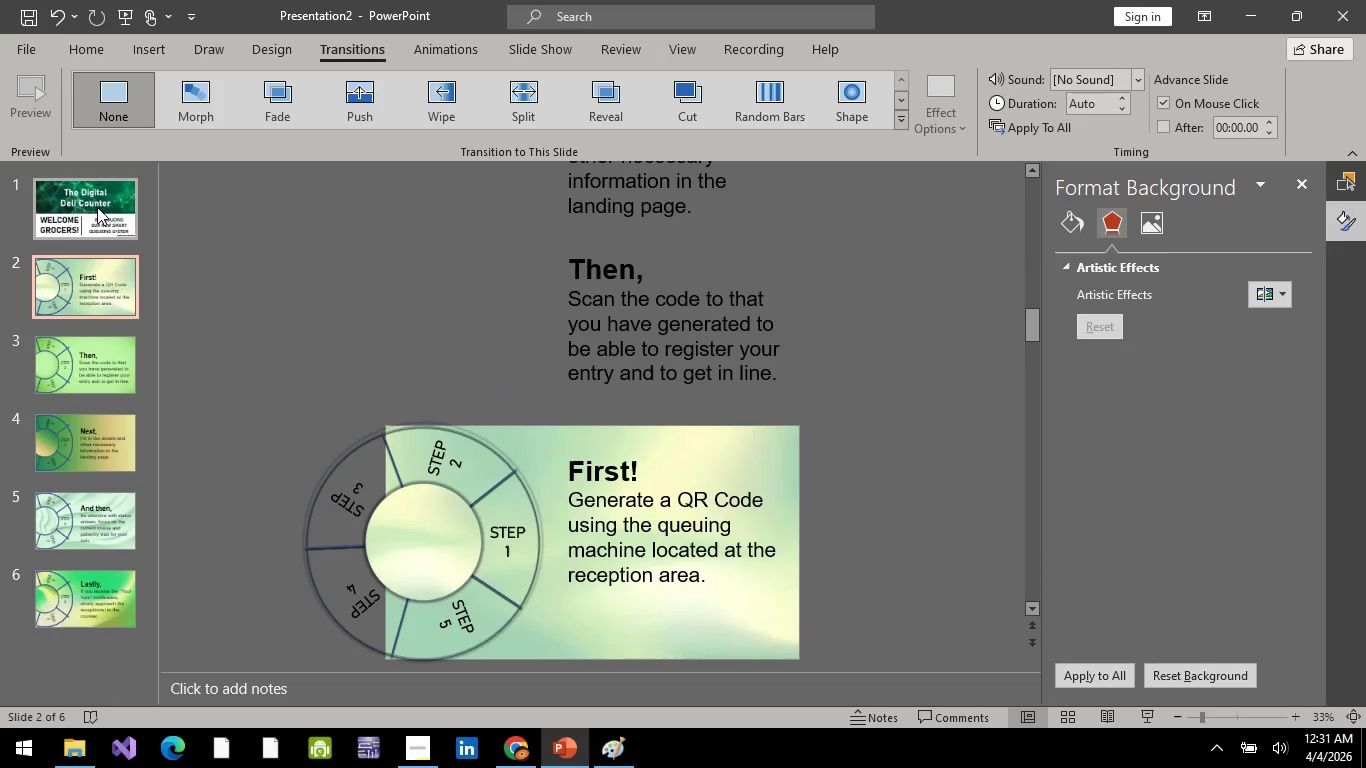 
left_click([97, 207])
 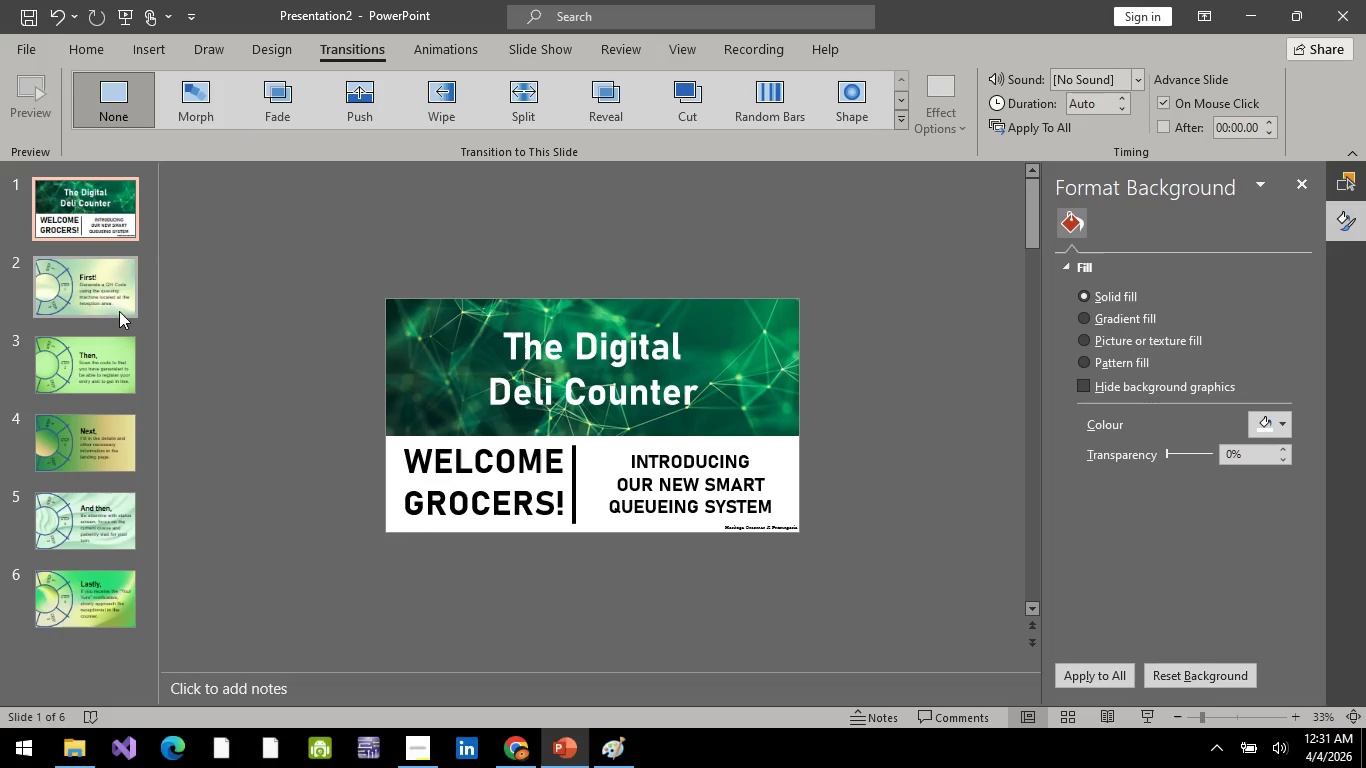 
left_click([116, 297])
 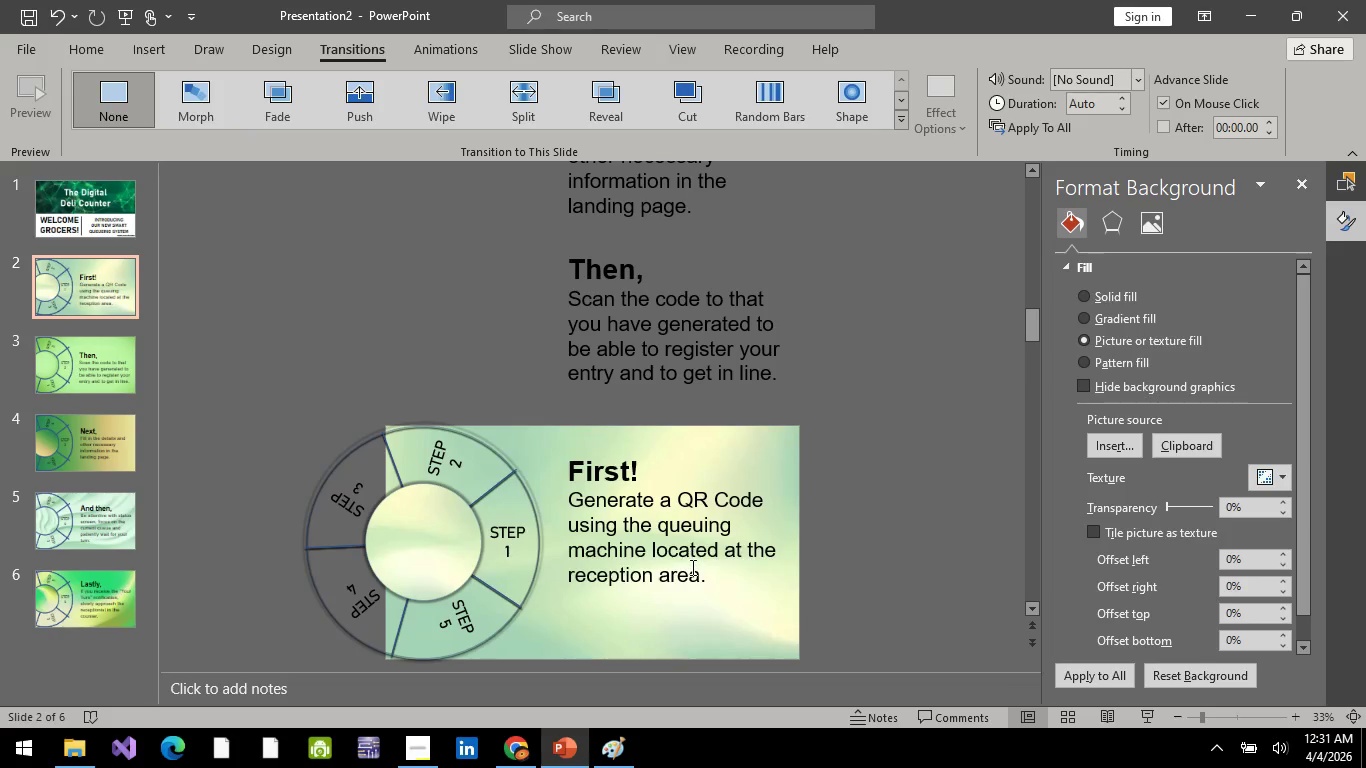 
left_click([689, 560])
 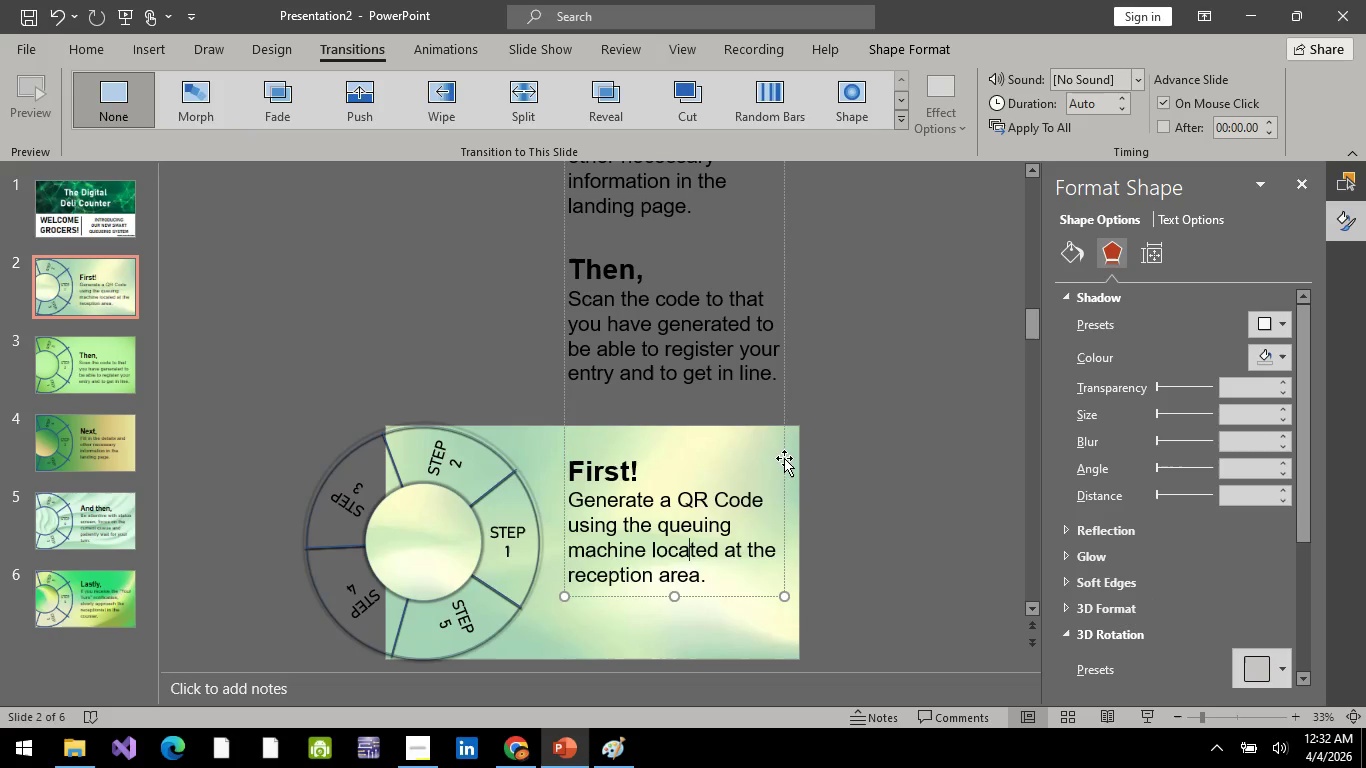 
left_click([784, 458])
 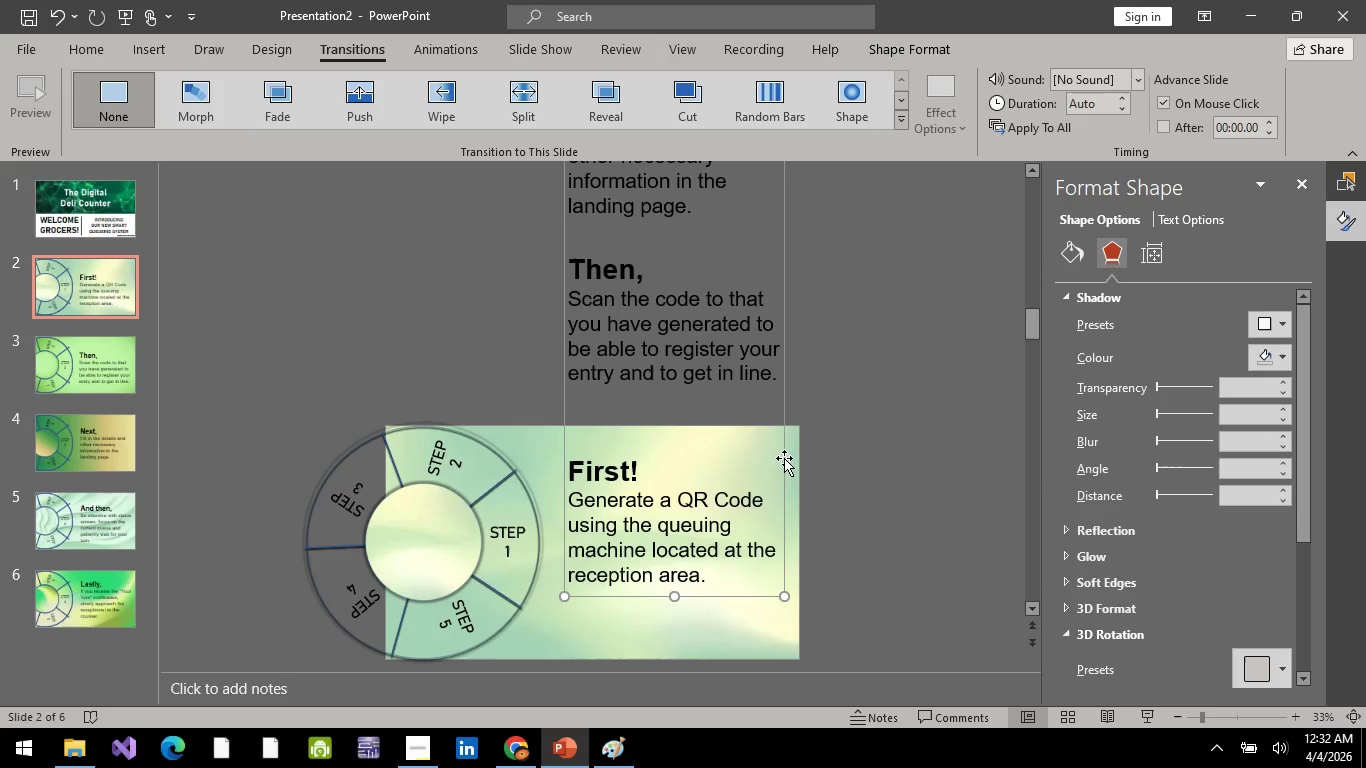 
key(ArrowDown)
 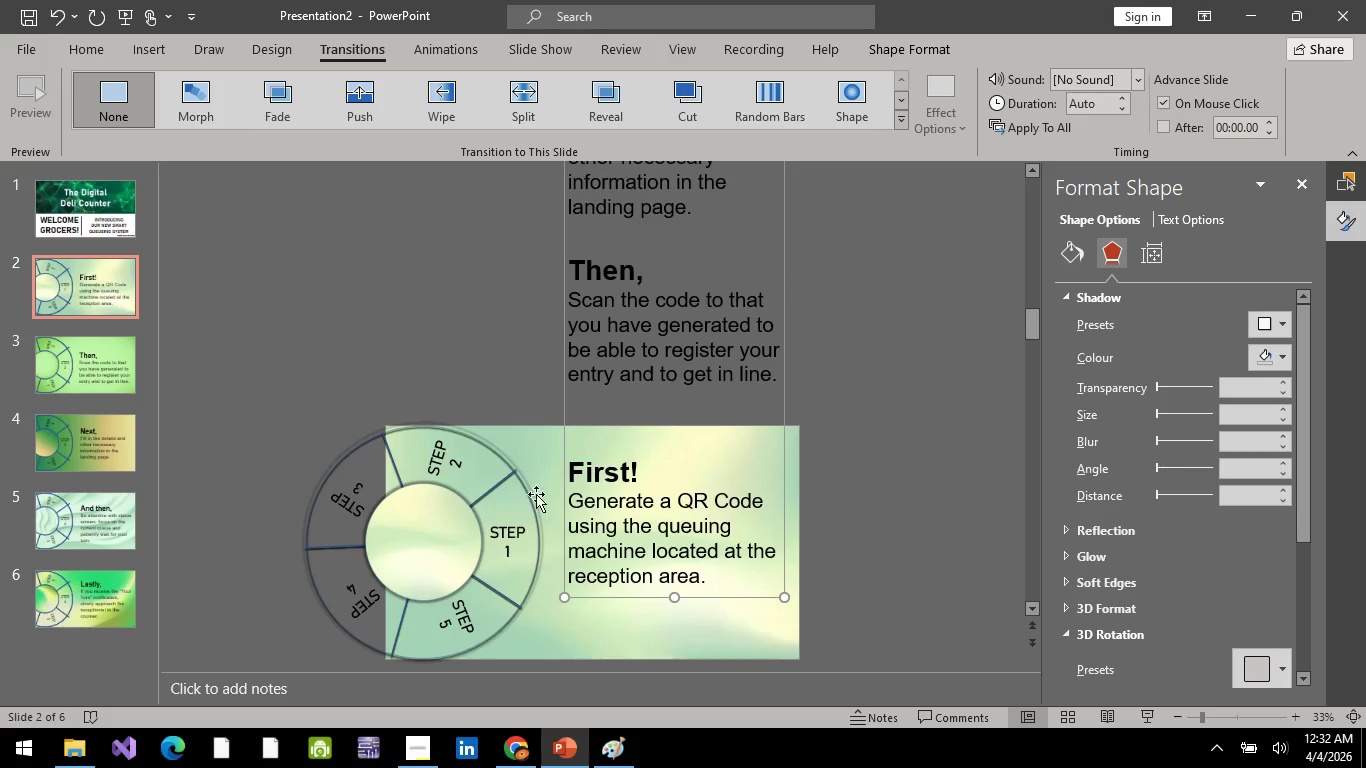 
key(ArrowDown)
 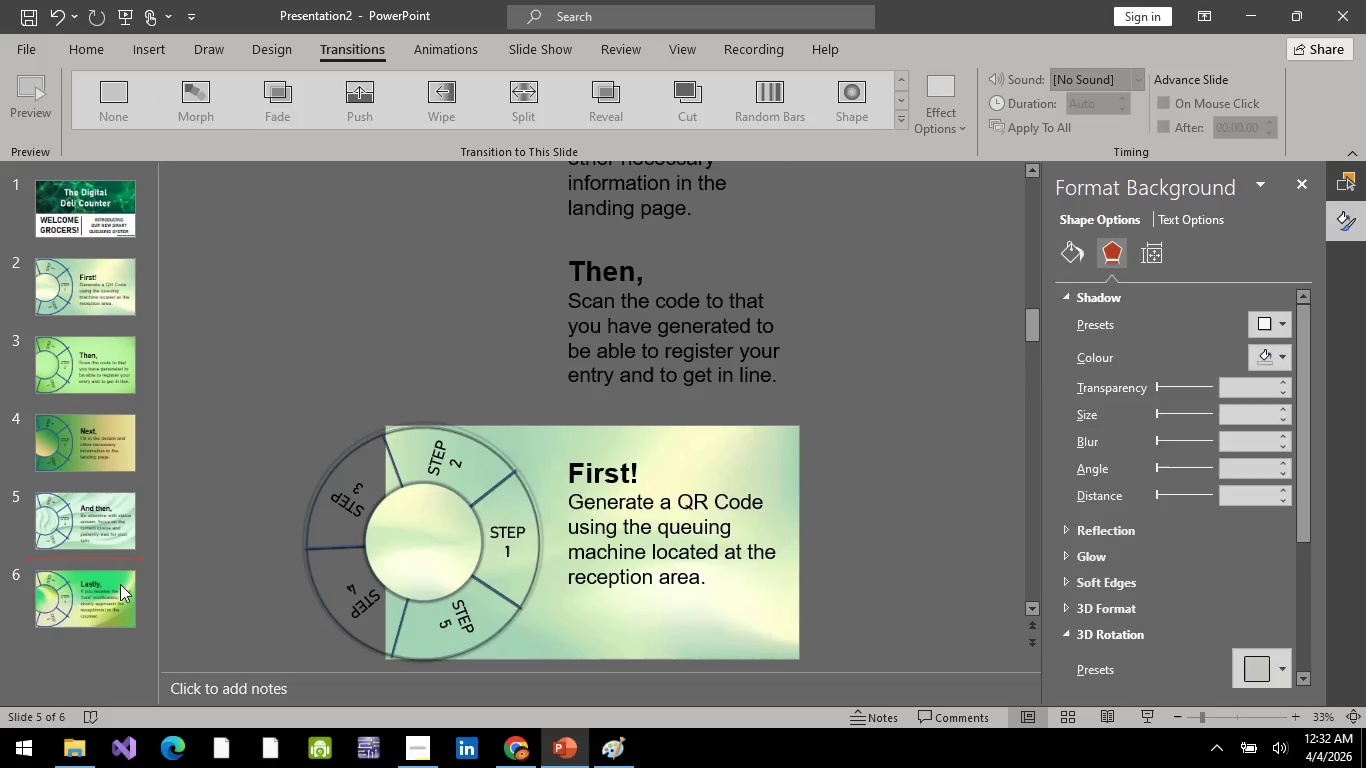 
double_click([117, 589])
 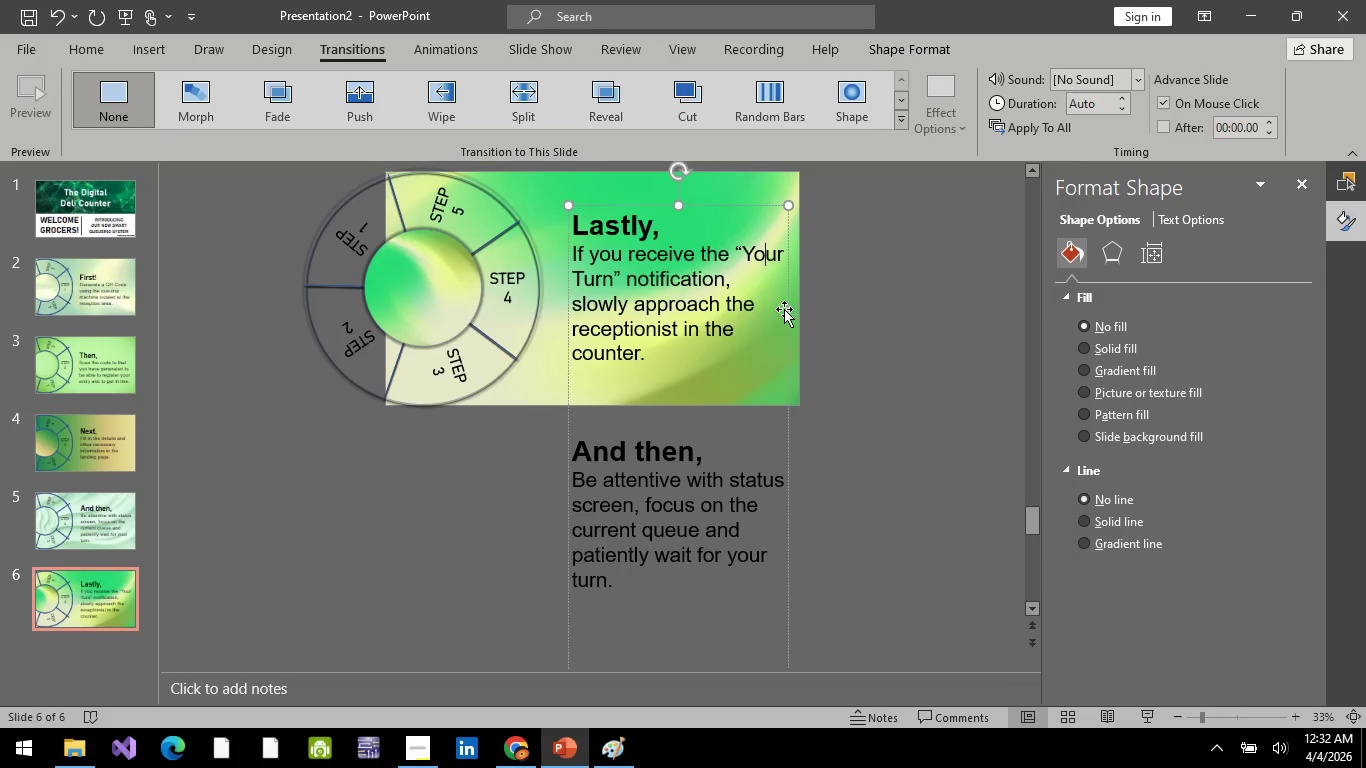 
left_click([786, 307])
 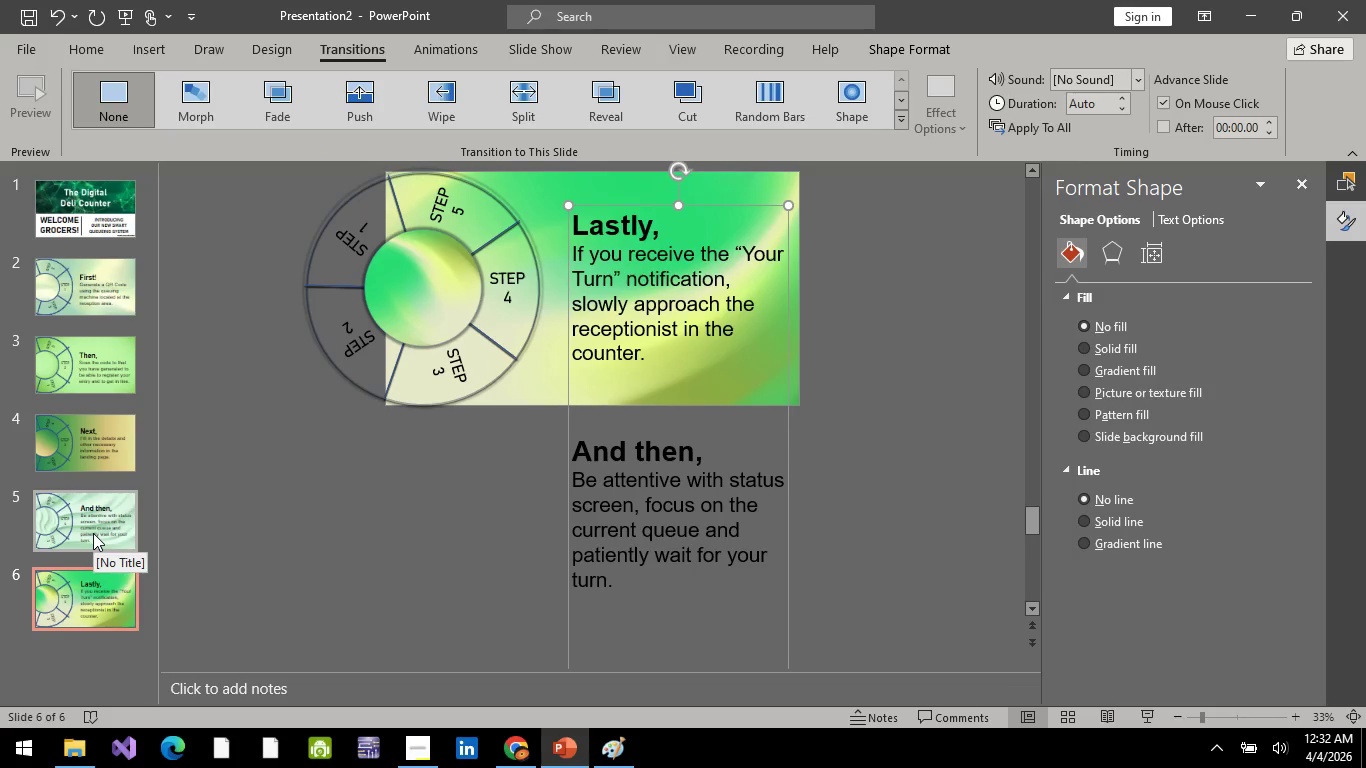 
left_click([93, 533])
 